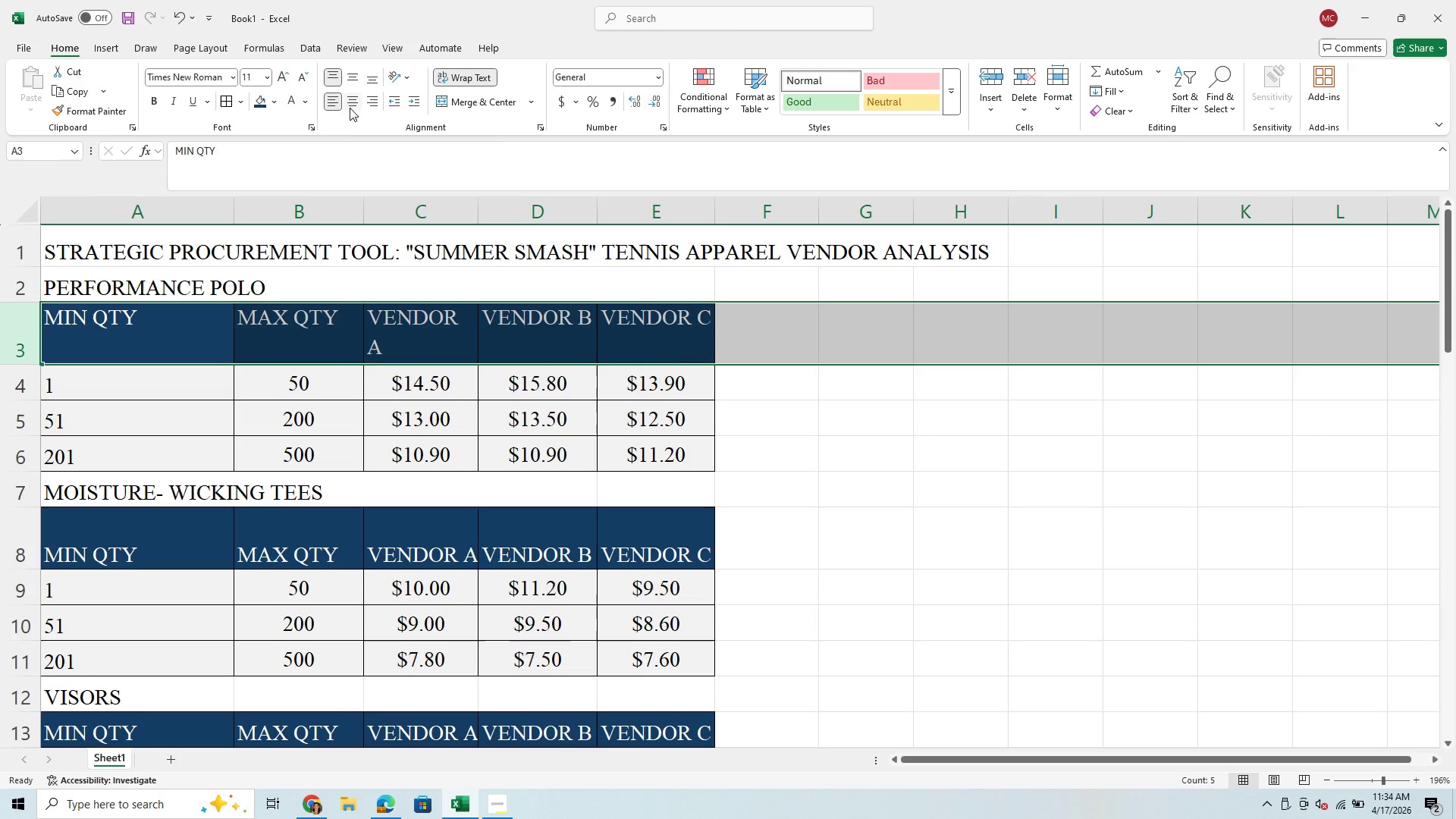 
left_click([343, 102])
 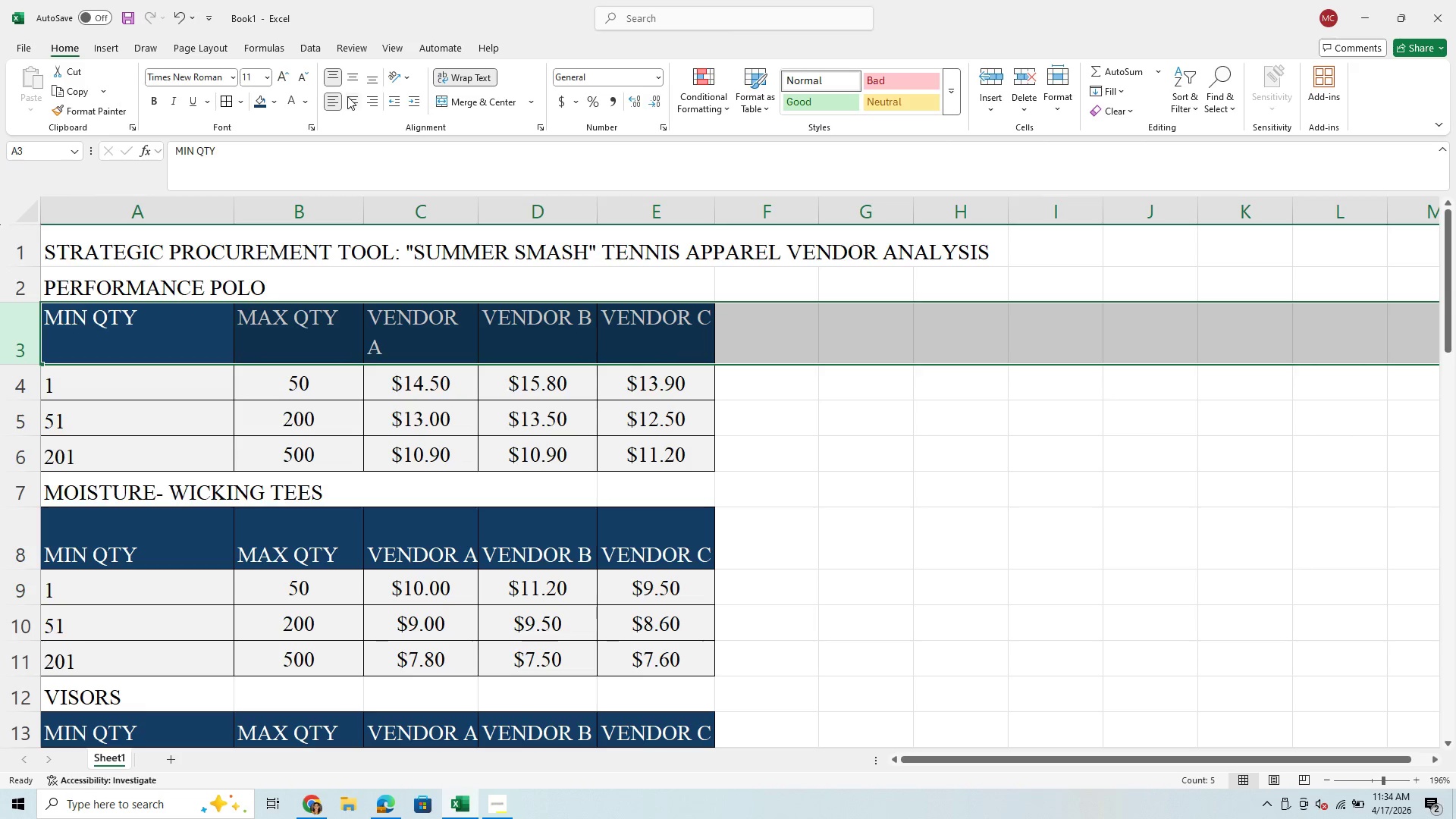 
left_click([349, 99])
 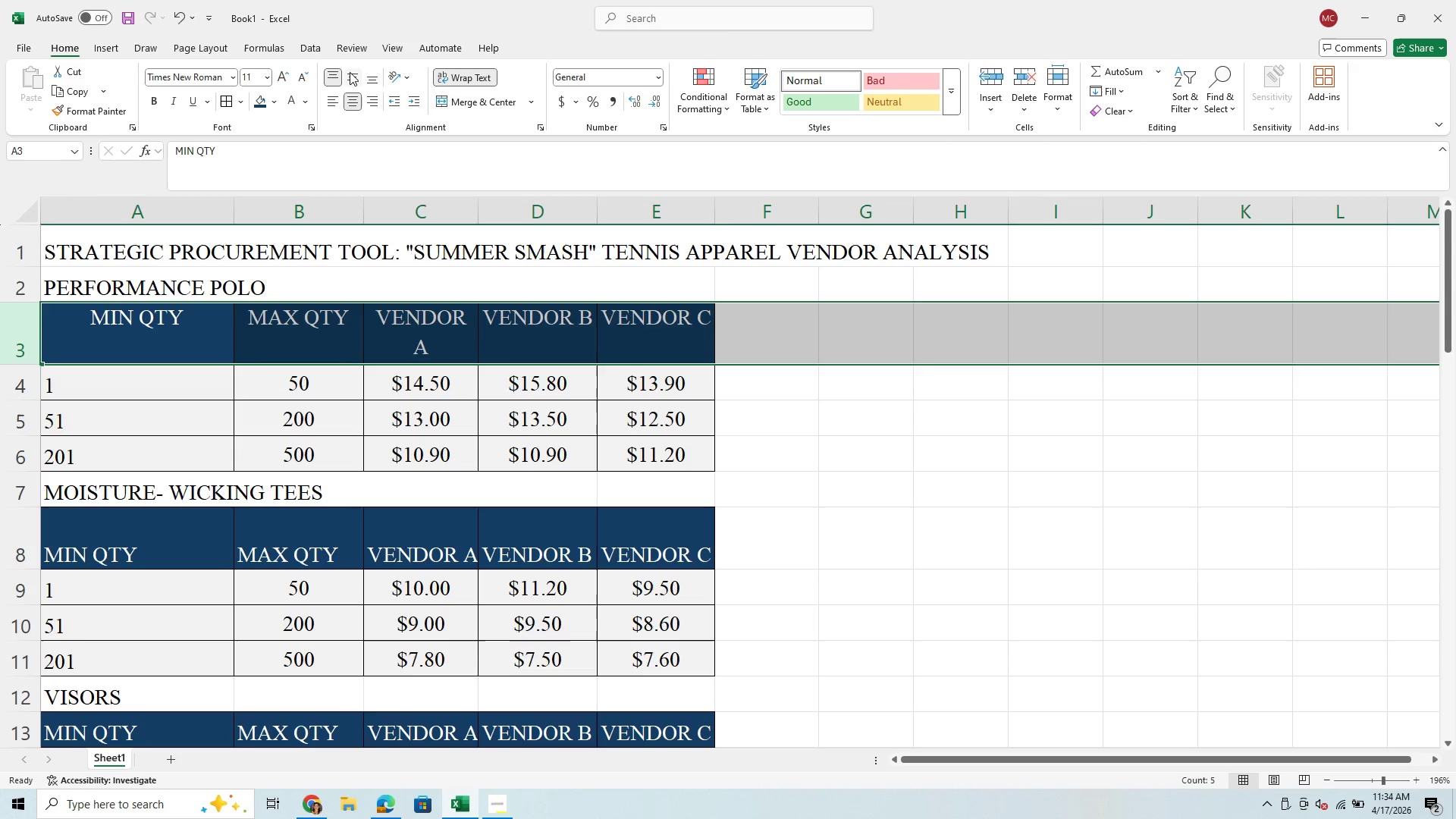 
left_click([353, 71])
 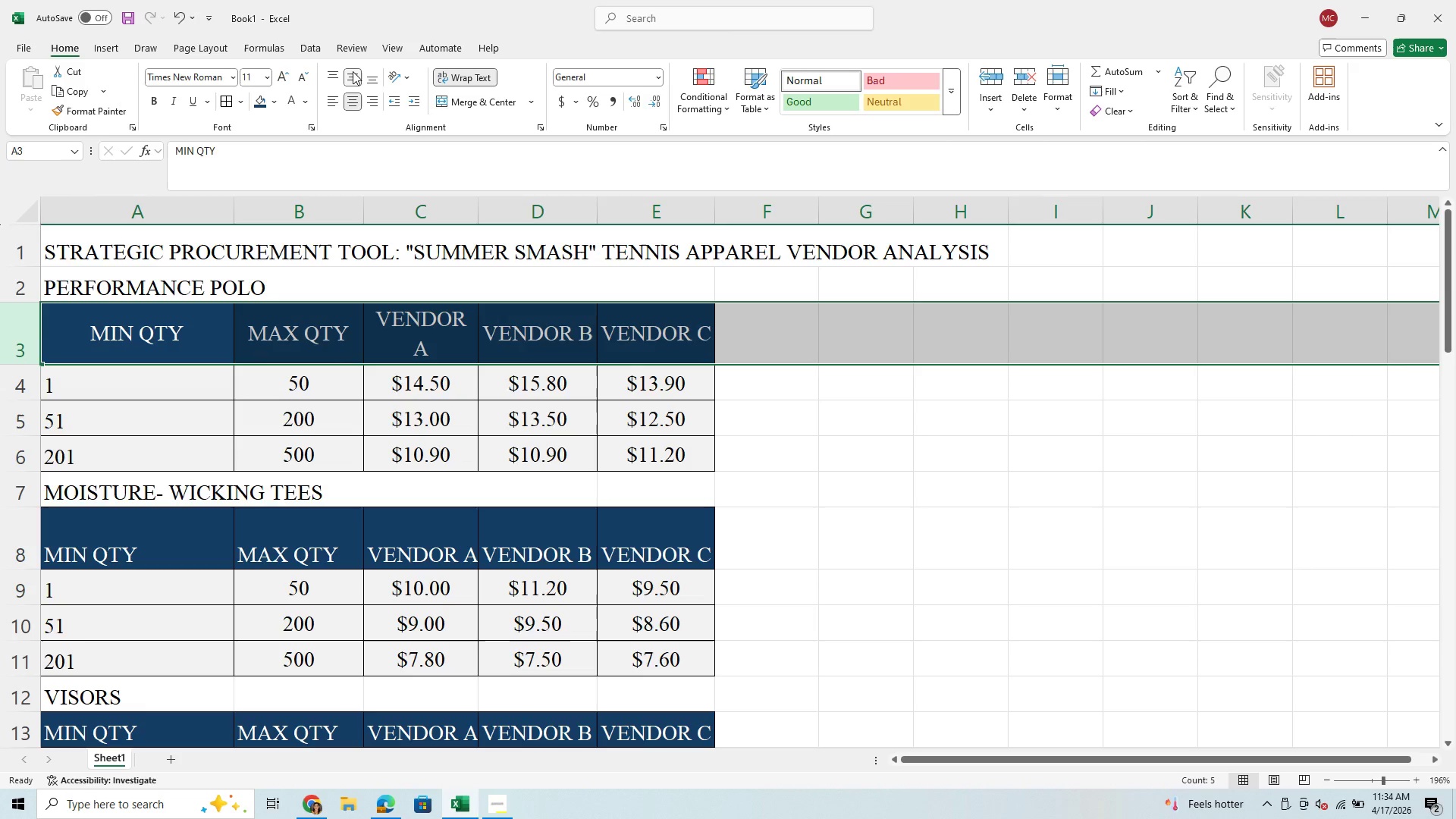 
wait(9.59)
 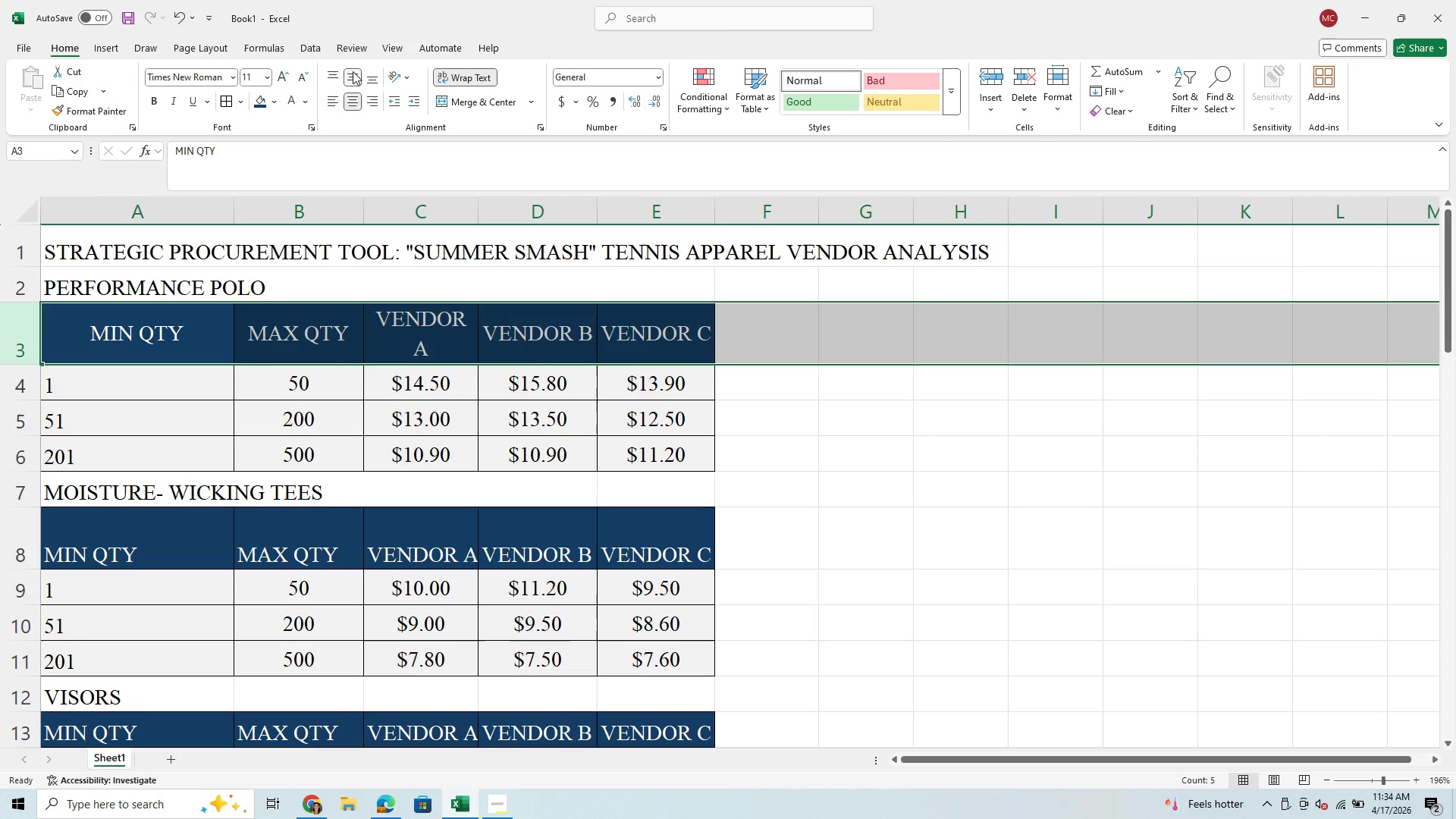 
left_click_drag(start_coordinate=[598, 203], to_coordinate=[578, 220])
 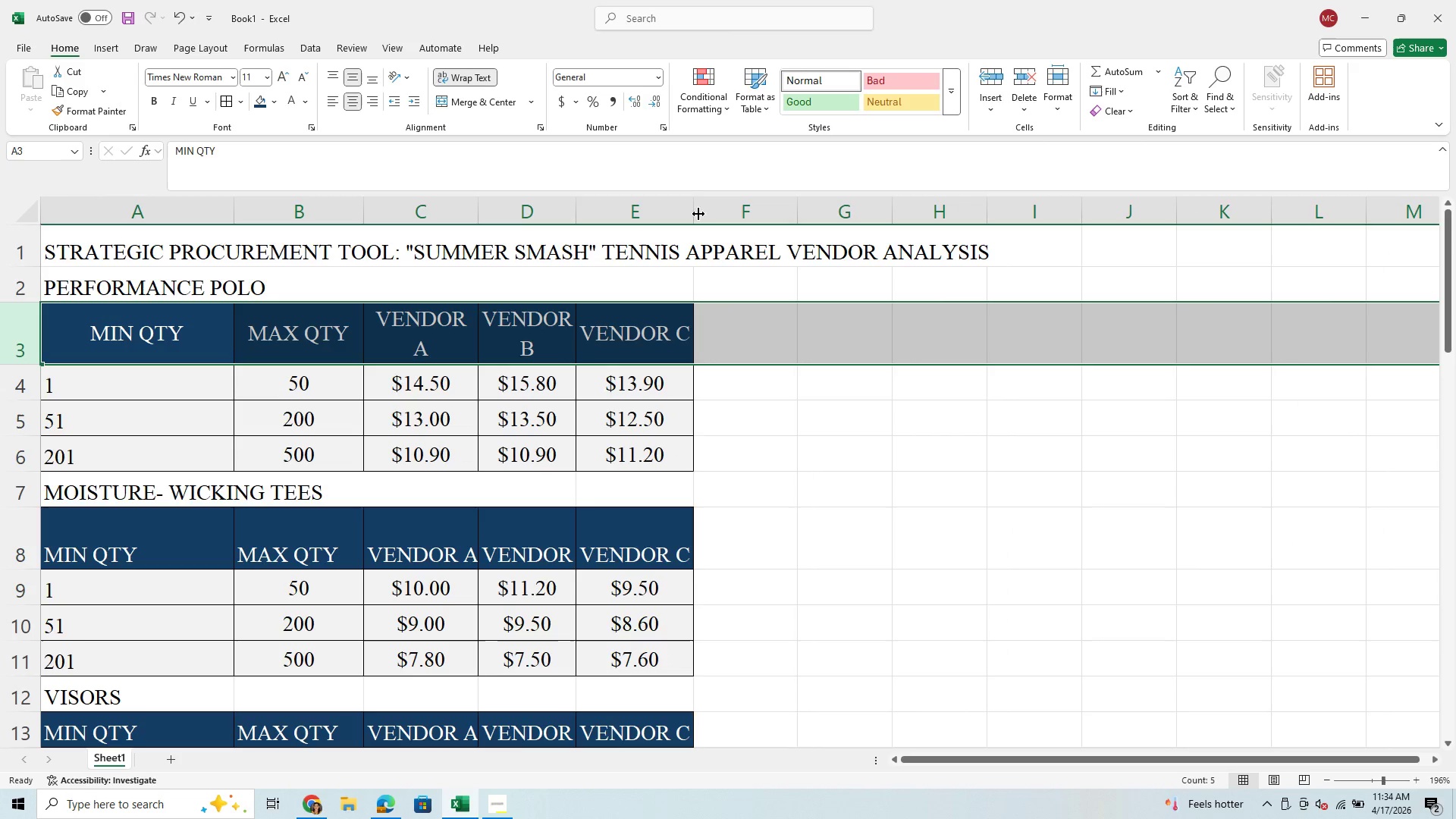 
left_click_drag(start_coordinate=[693, 203], to_coordinate=[674, 217])
 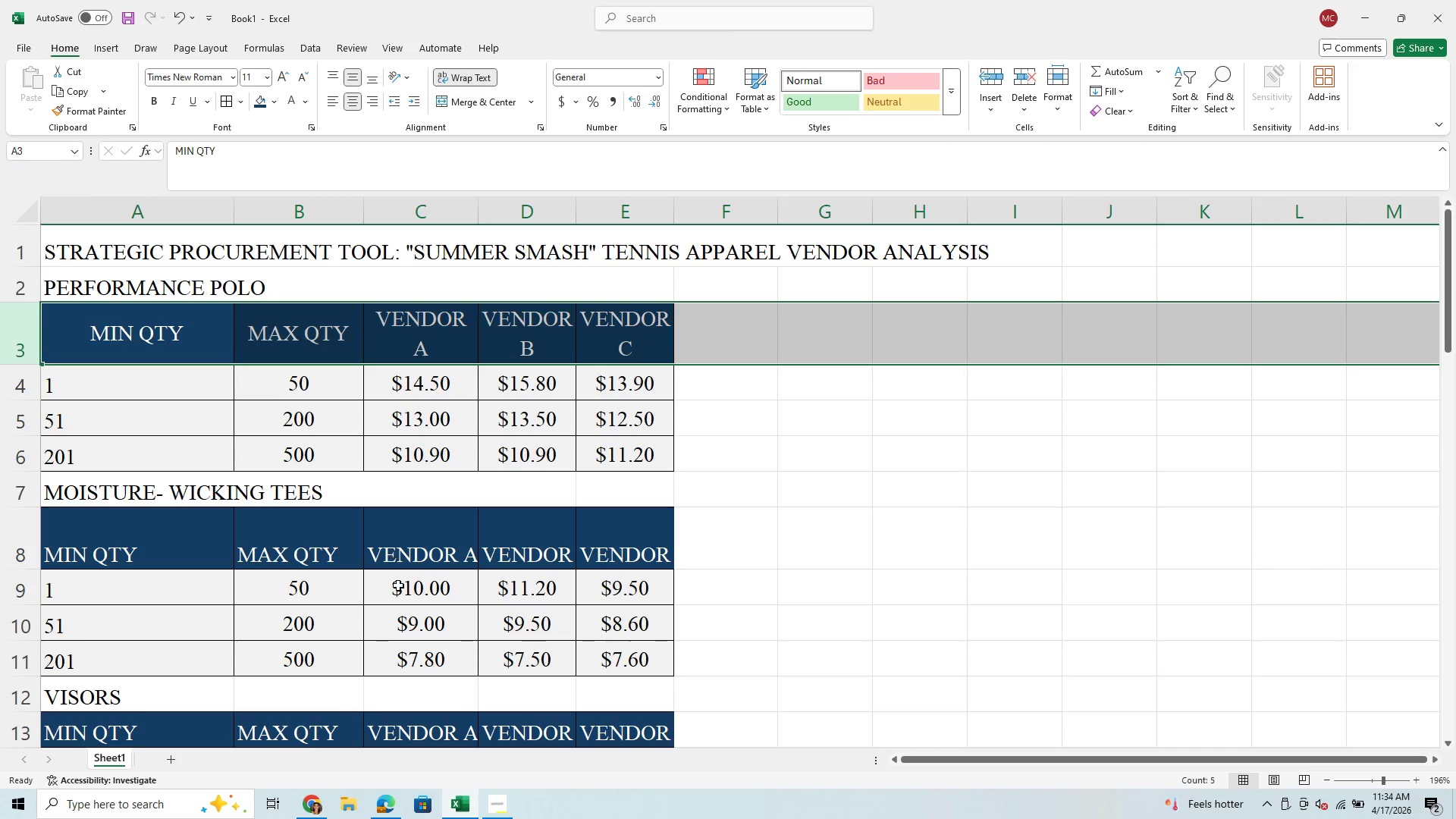 
wait(14.77)
 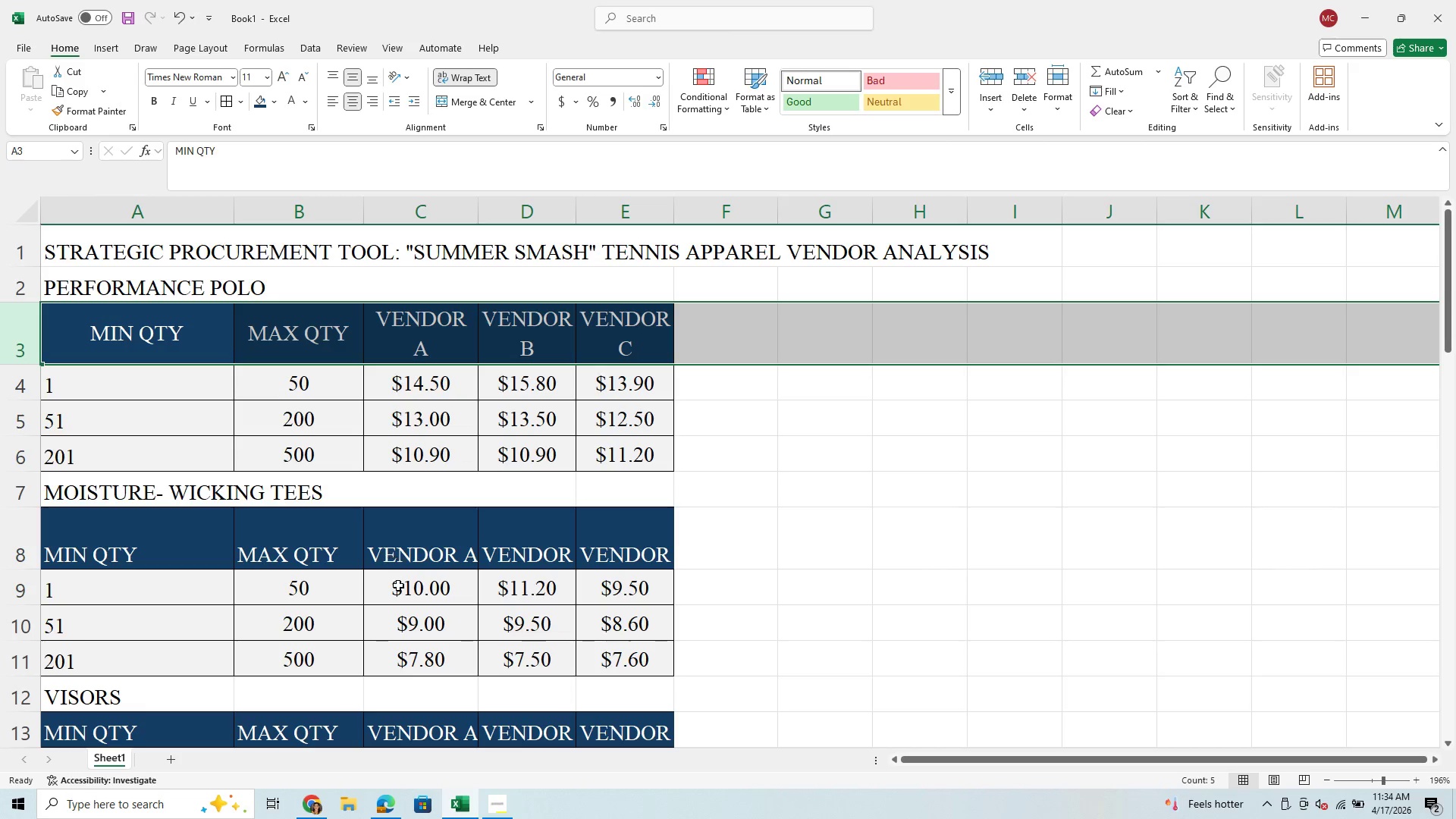 
left_click([137, 536])
 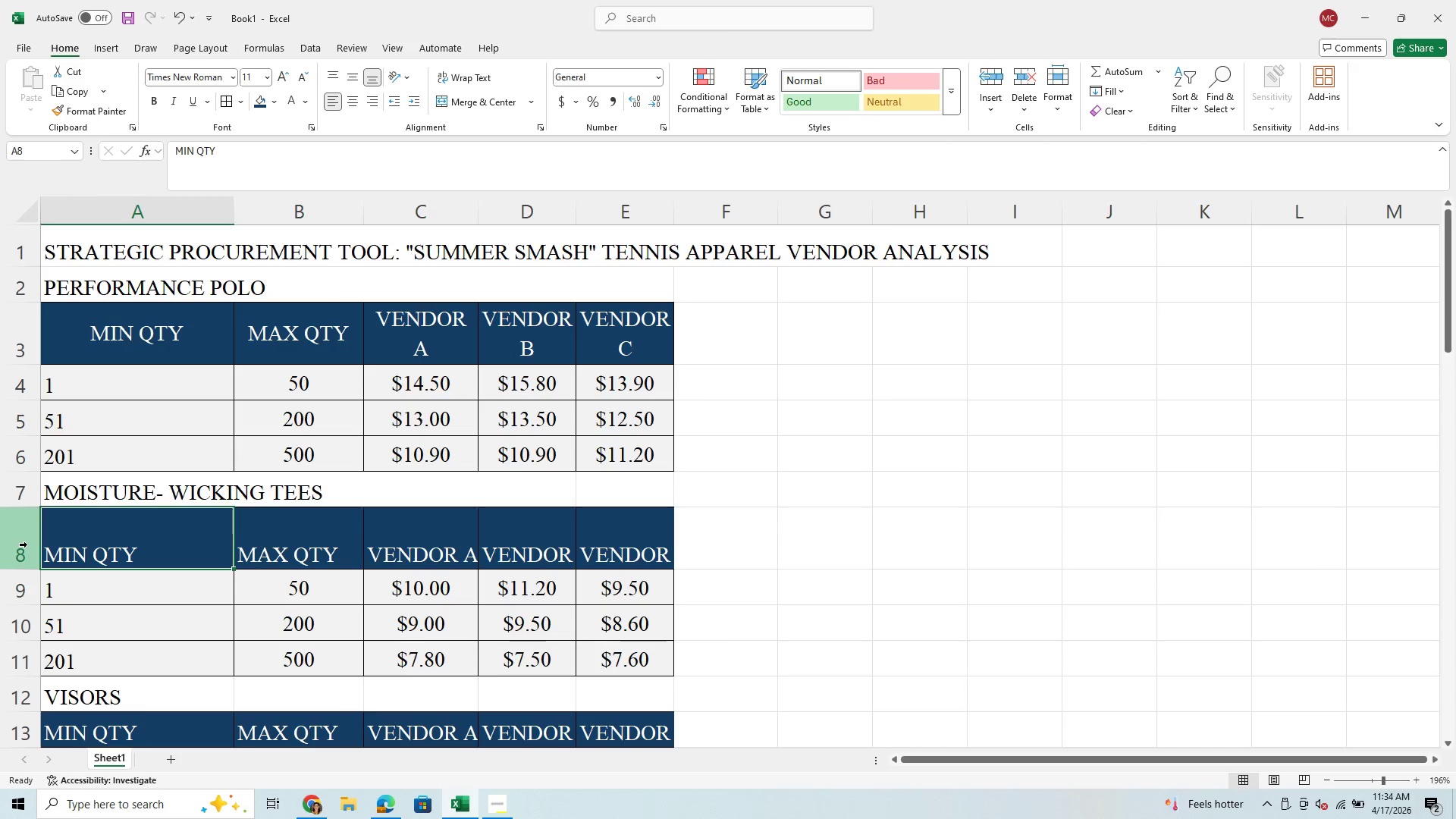 
left_click([27, 544])
 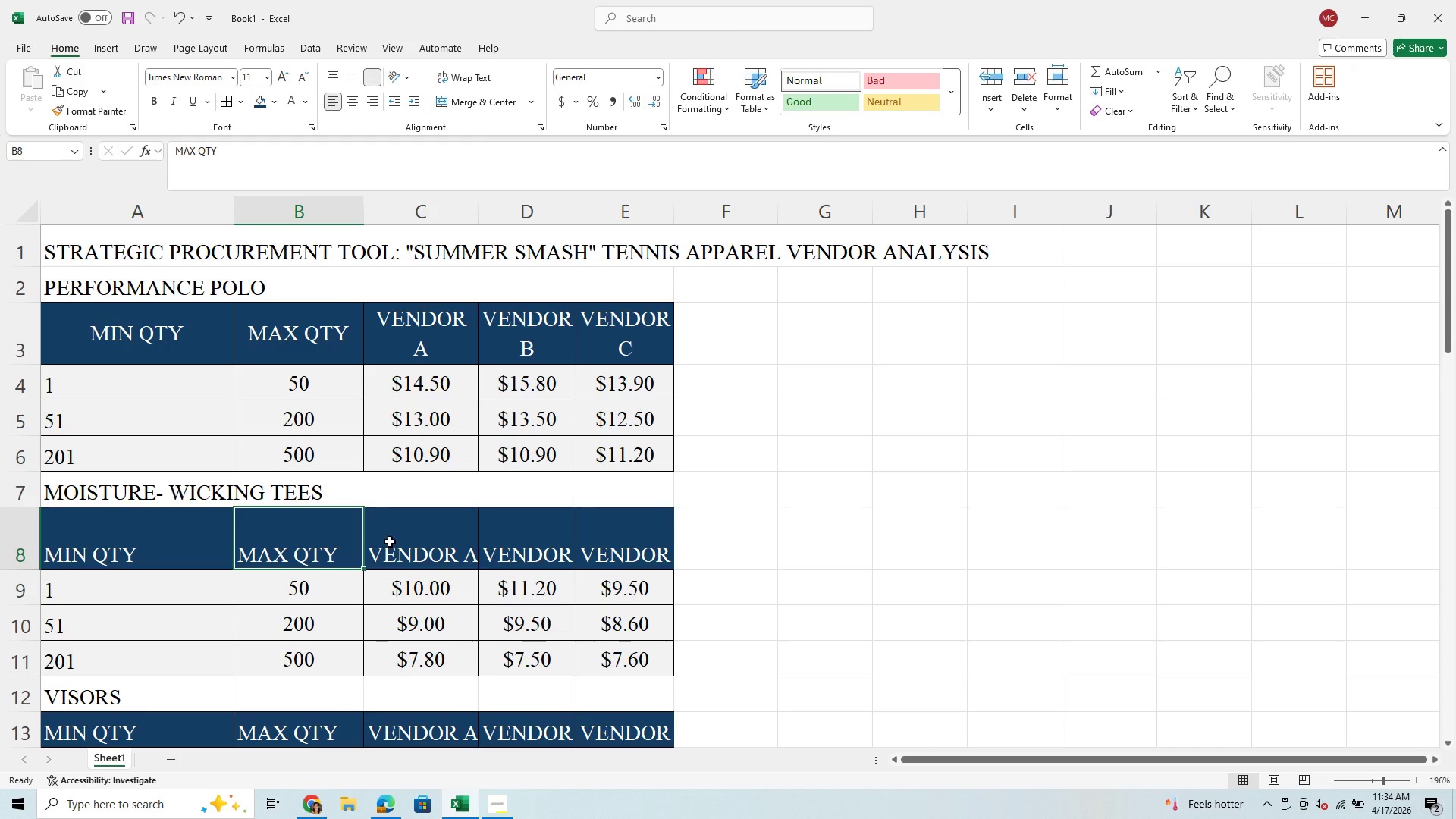 
wait(5.66)
 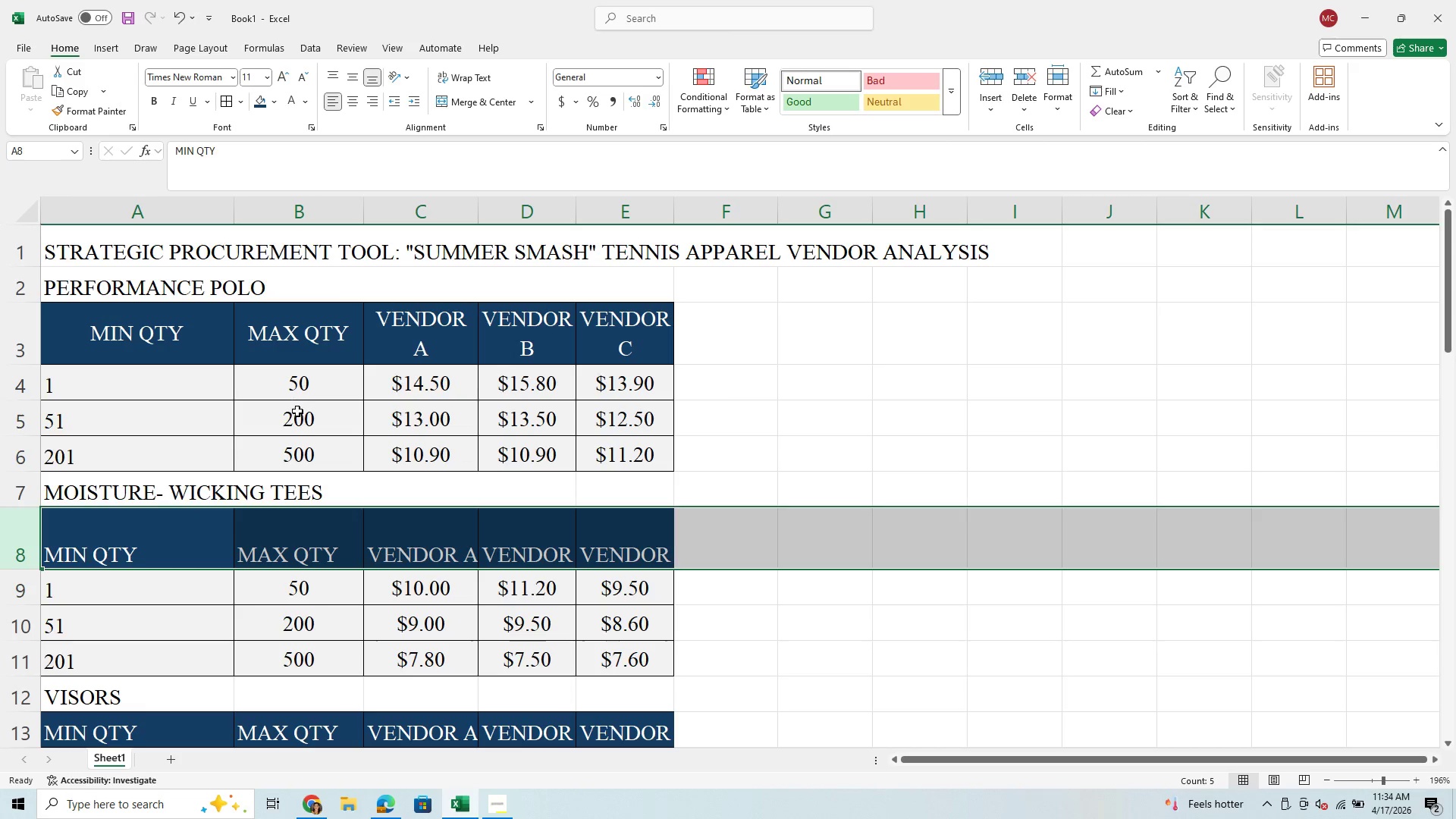 
left_click([24, 531])
 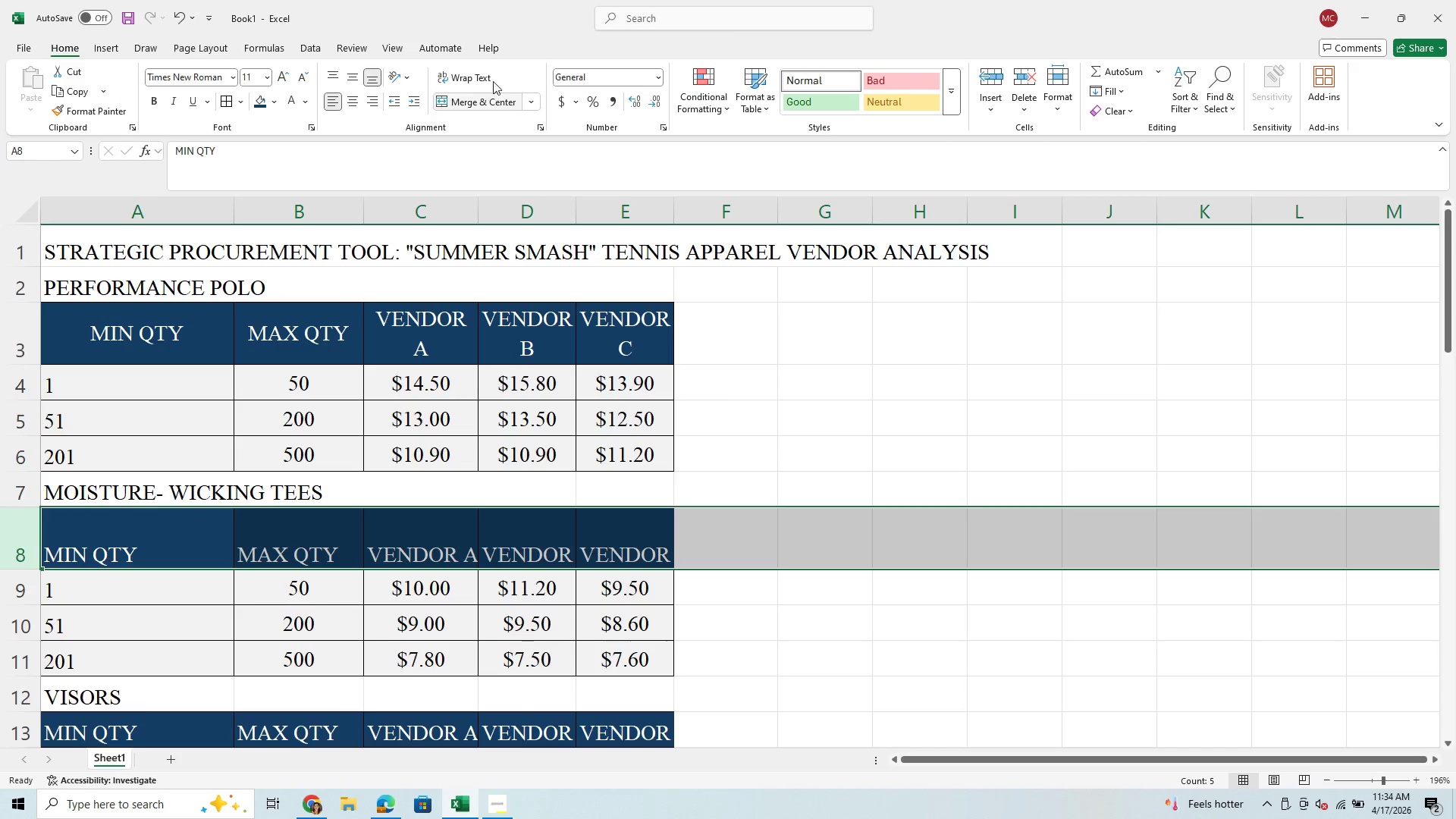 
left_click([487, 78])
 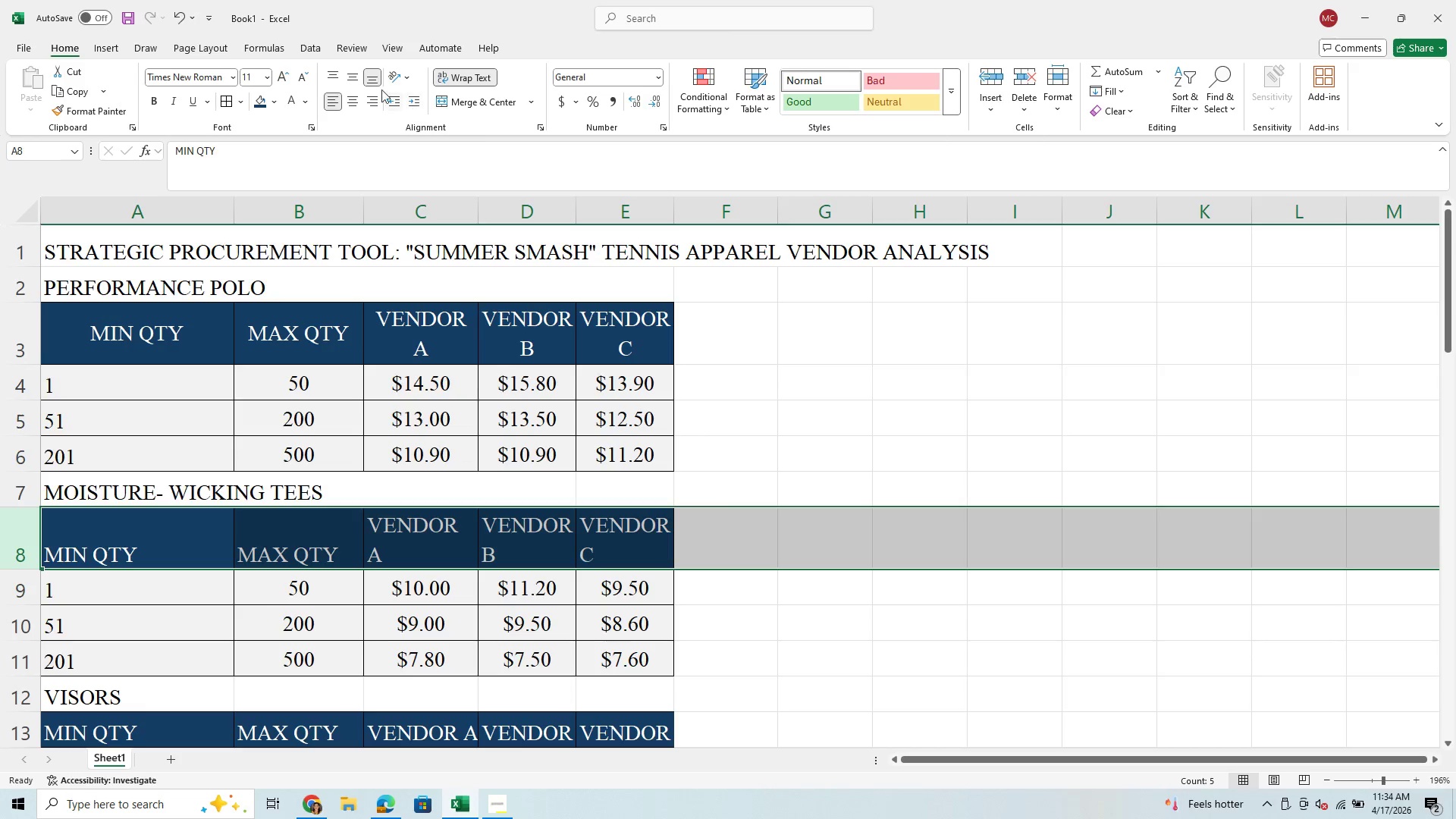 
left_click([347, 77])
 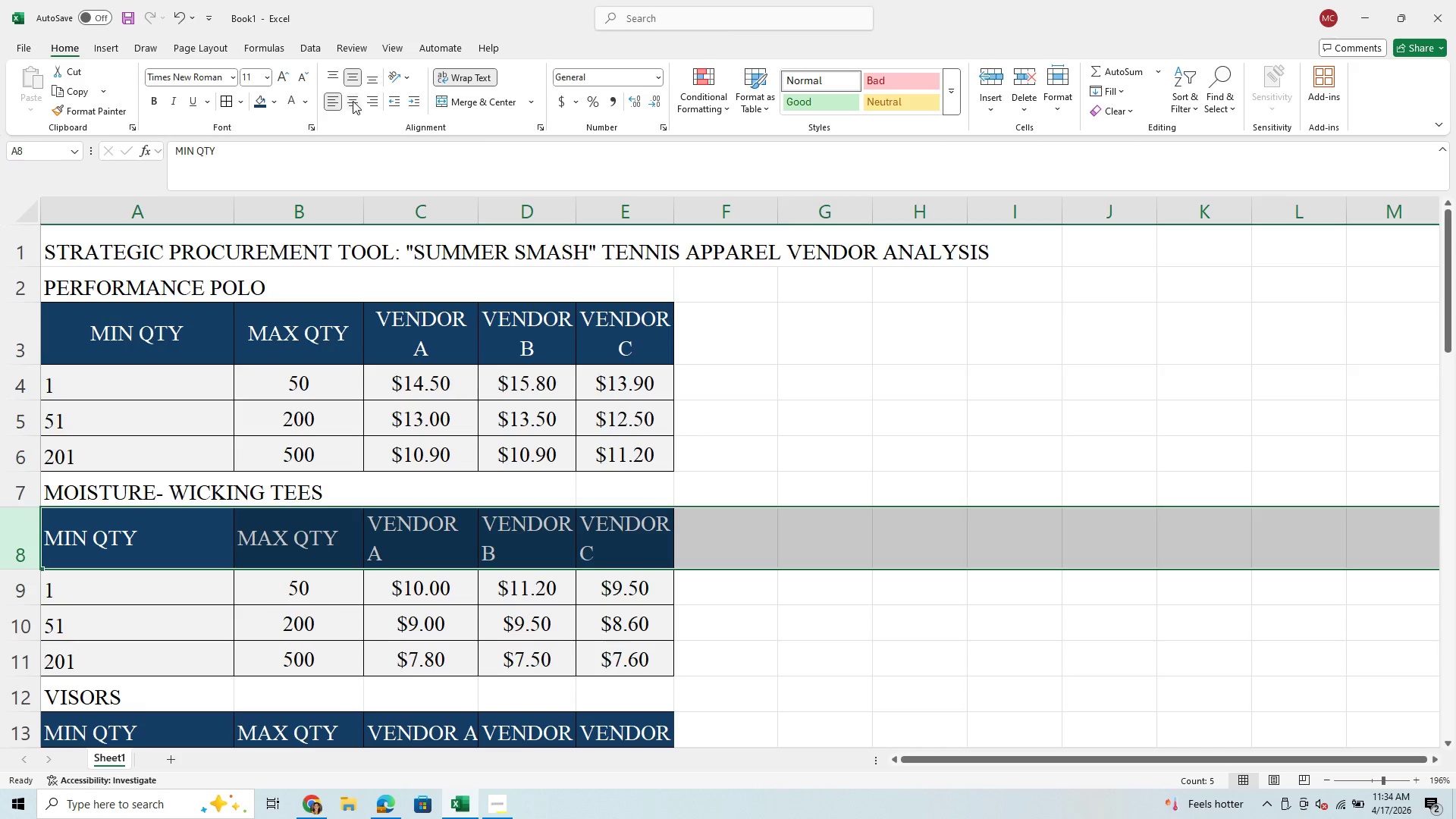 
left_click([354, 103])
 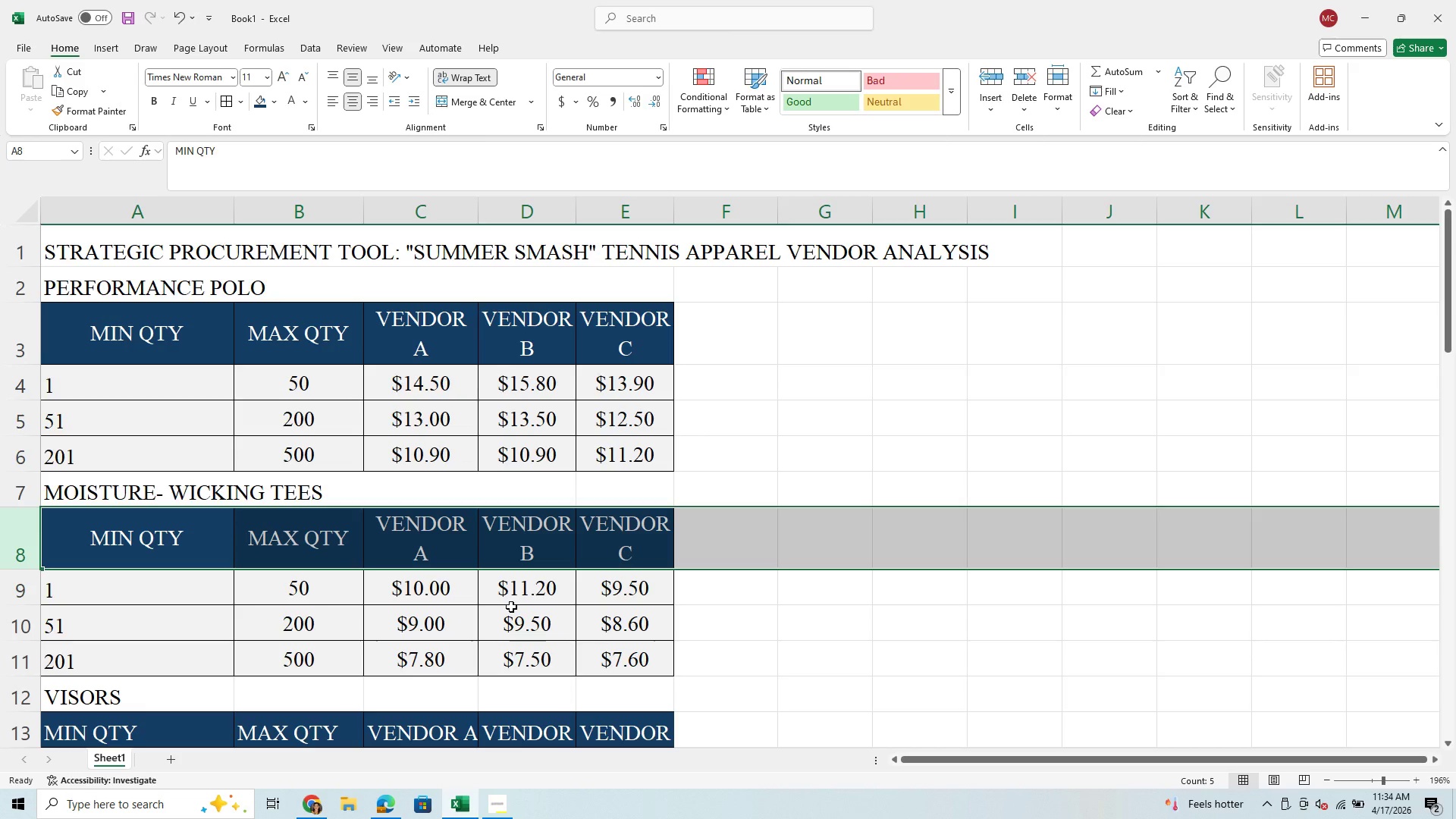 
wait(7.12)
 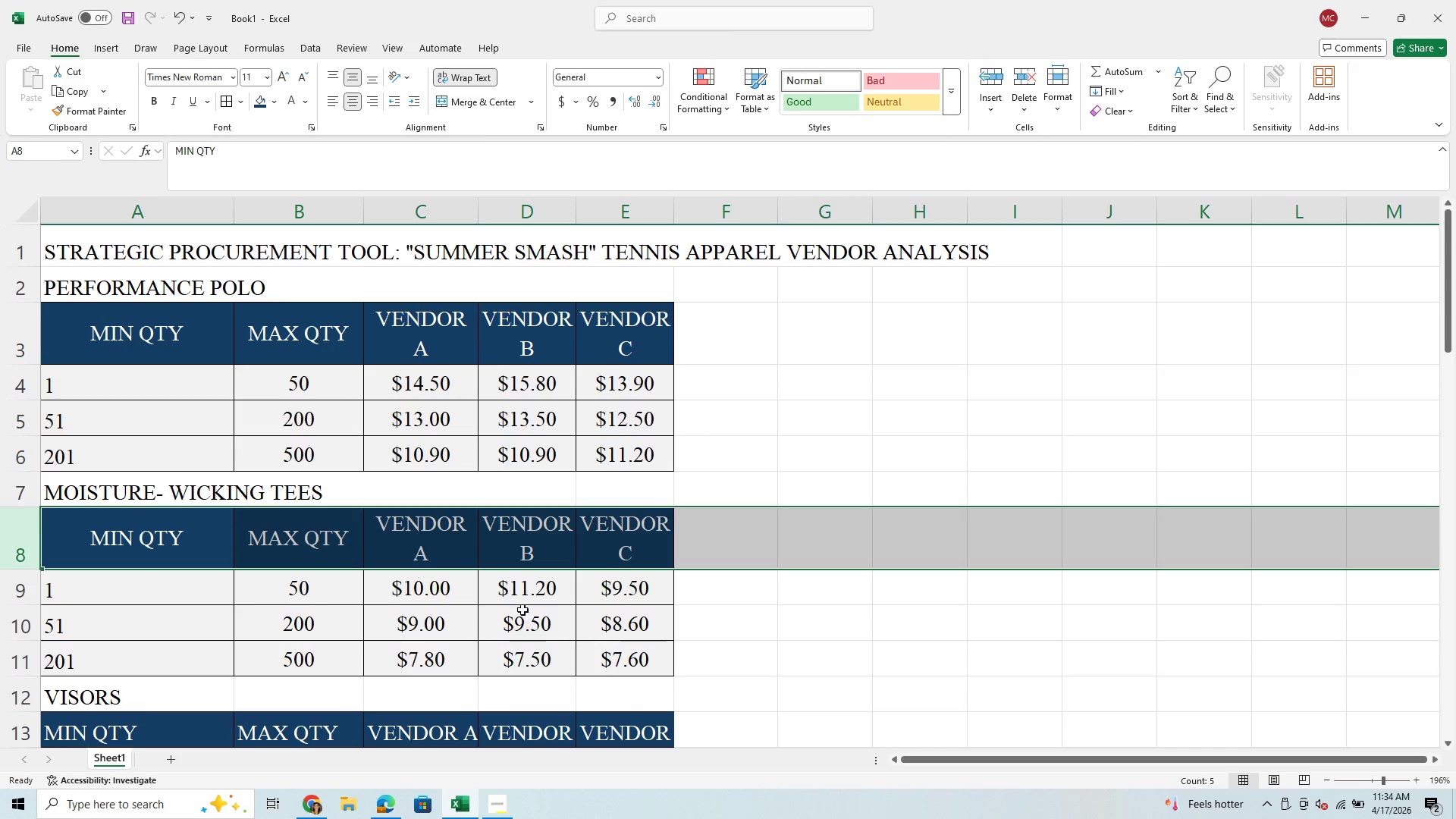 
scroll: coordinate [293, 573], scroll_direction: down, amount: 2.0
 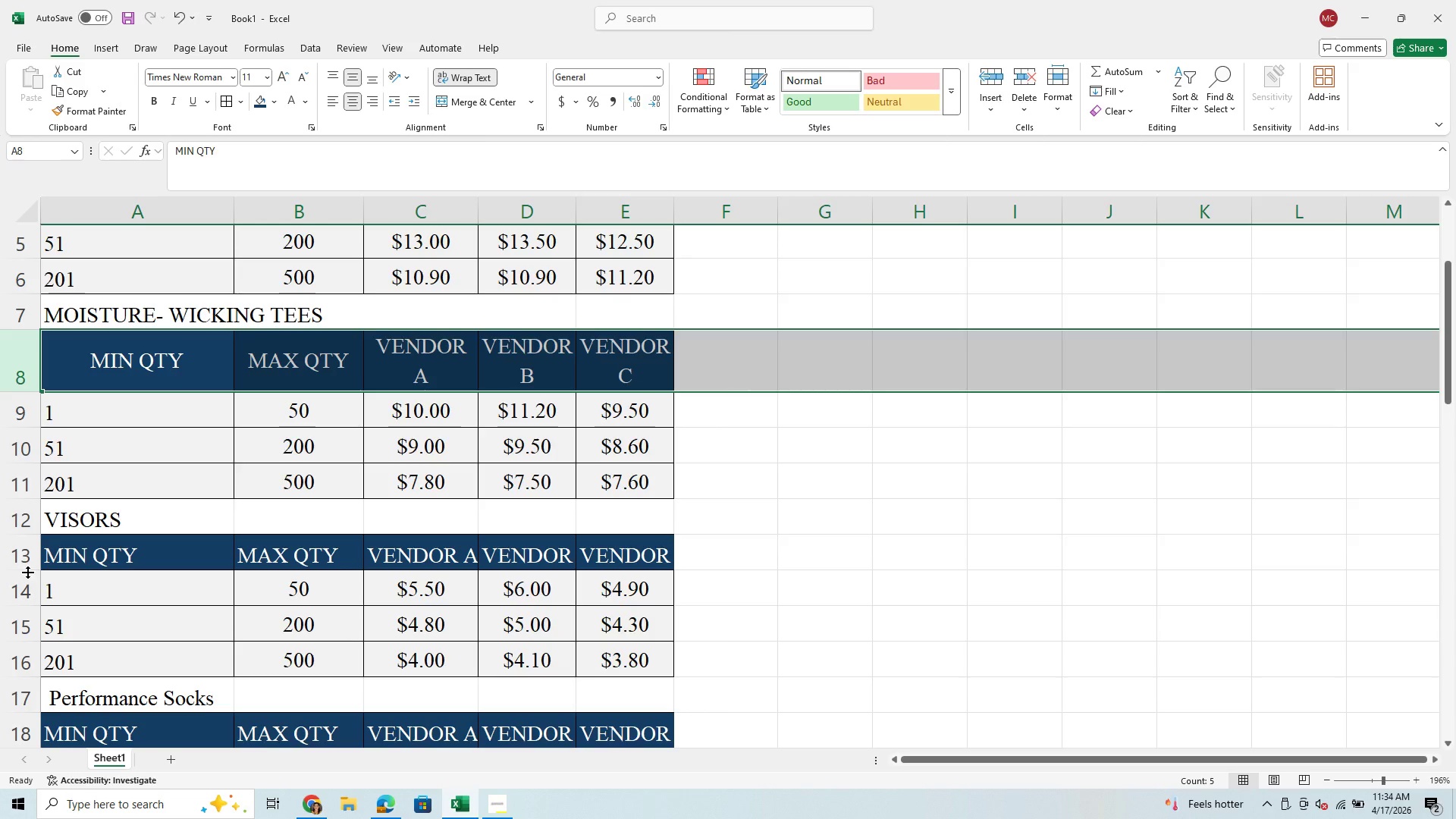 
left_click_drag(start_coordinate=[27, 572], to_coordinate=[32, 596])
 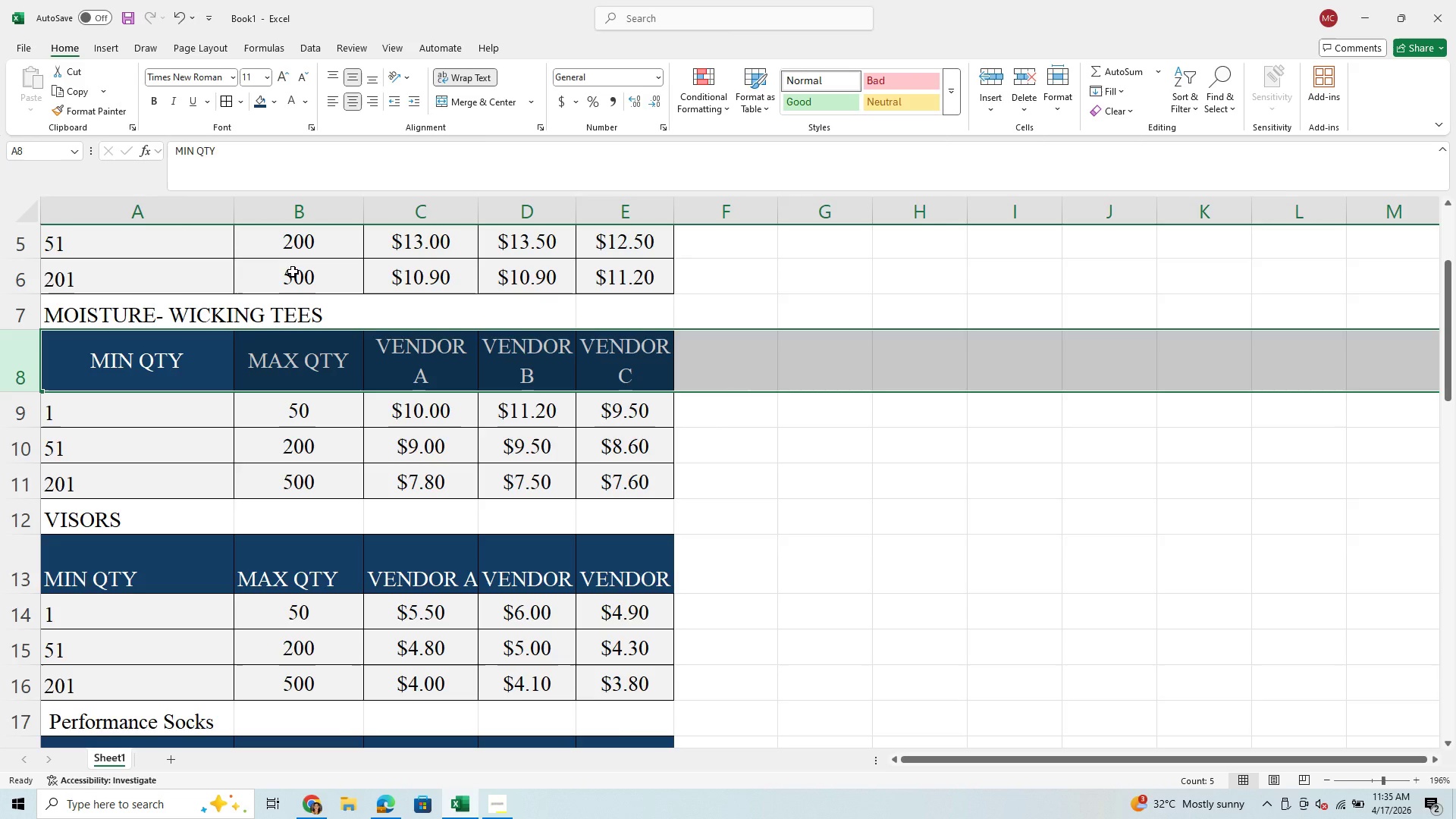 
wait(20.66)
 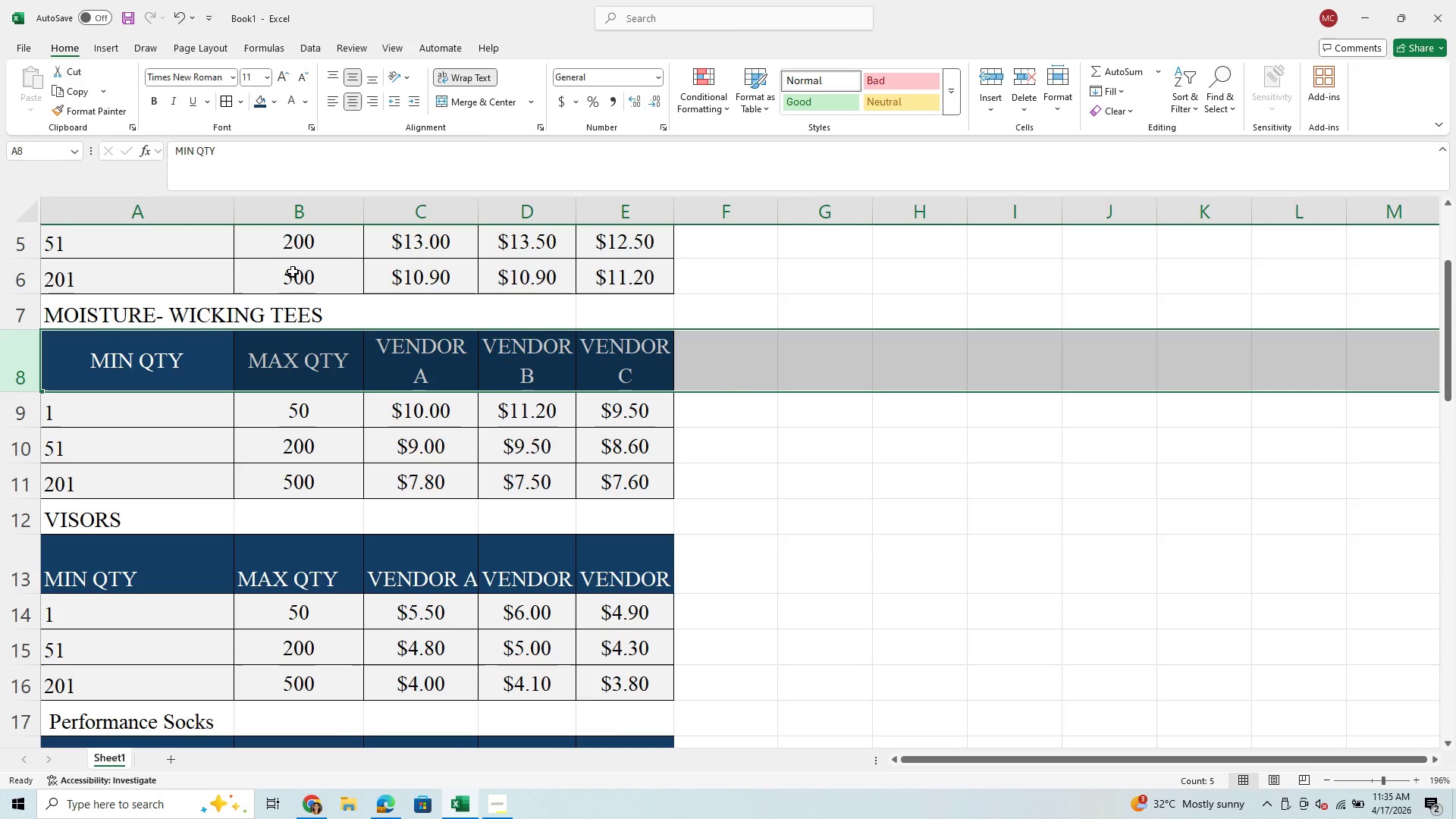 
left_click([34, 560])
 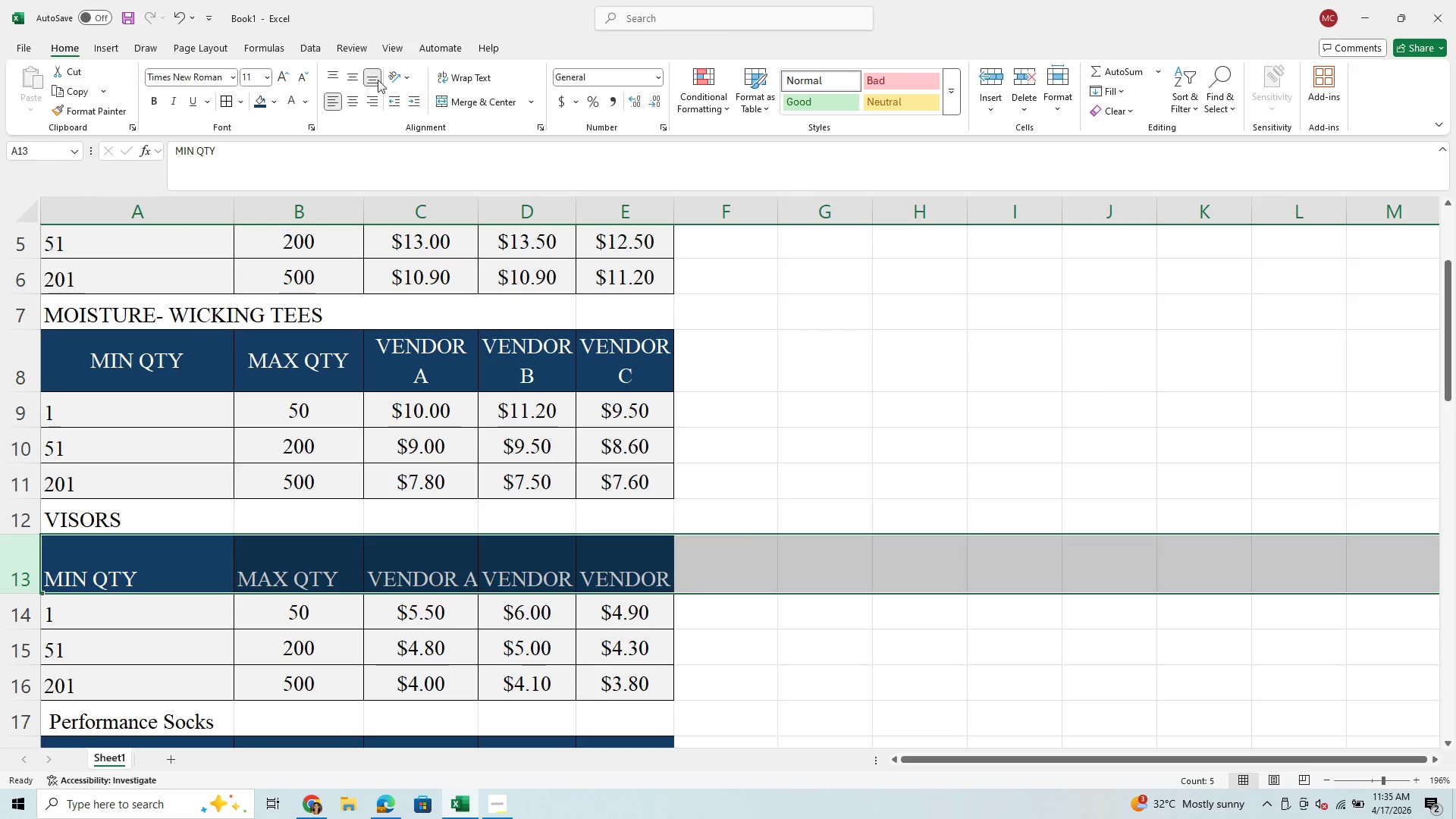 
left_click([472, 74])
 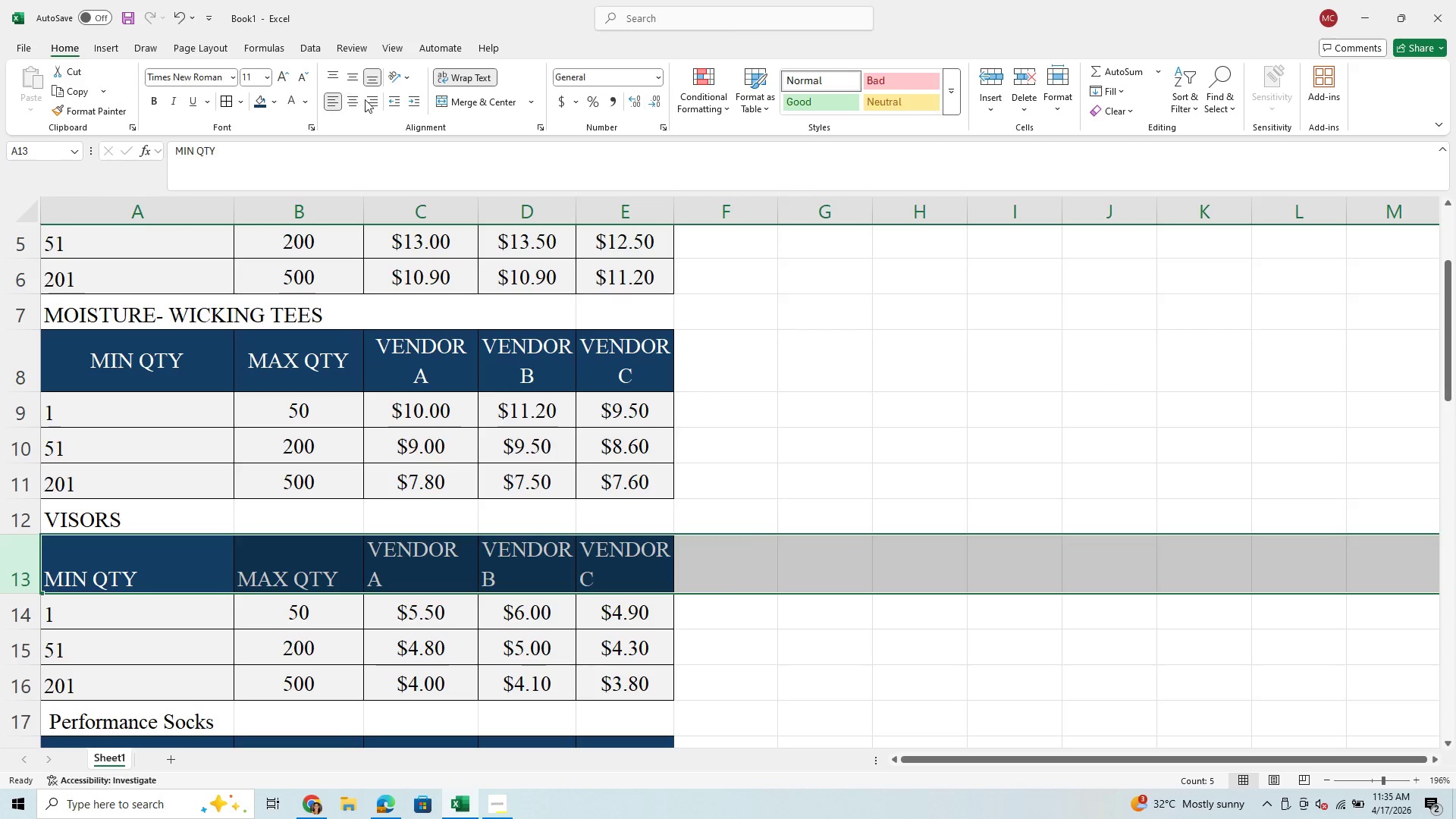 
left_click([354, 83])
 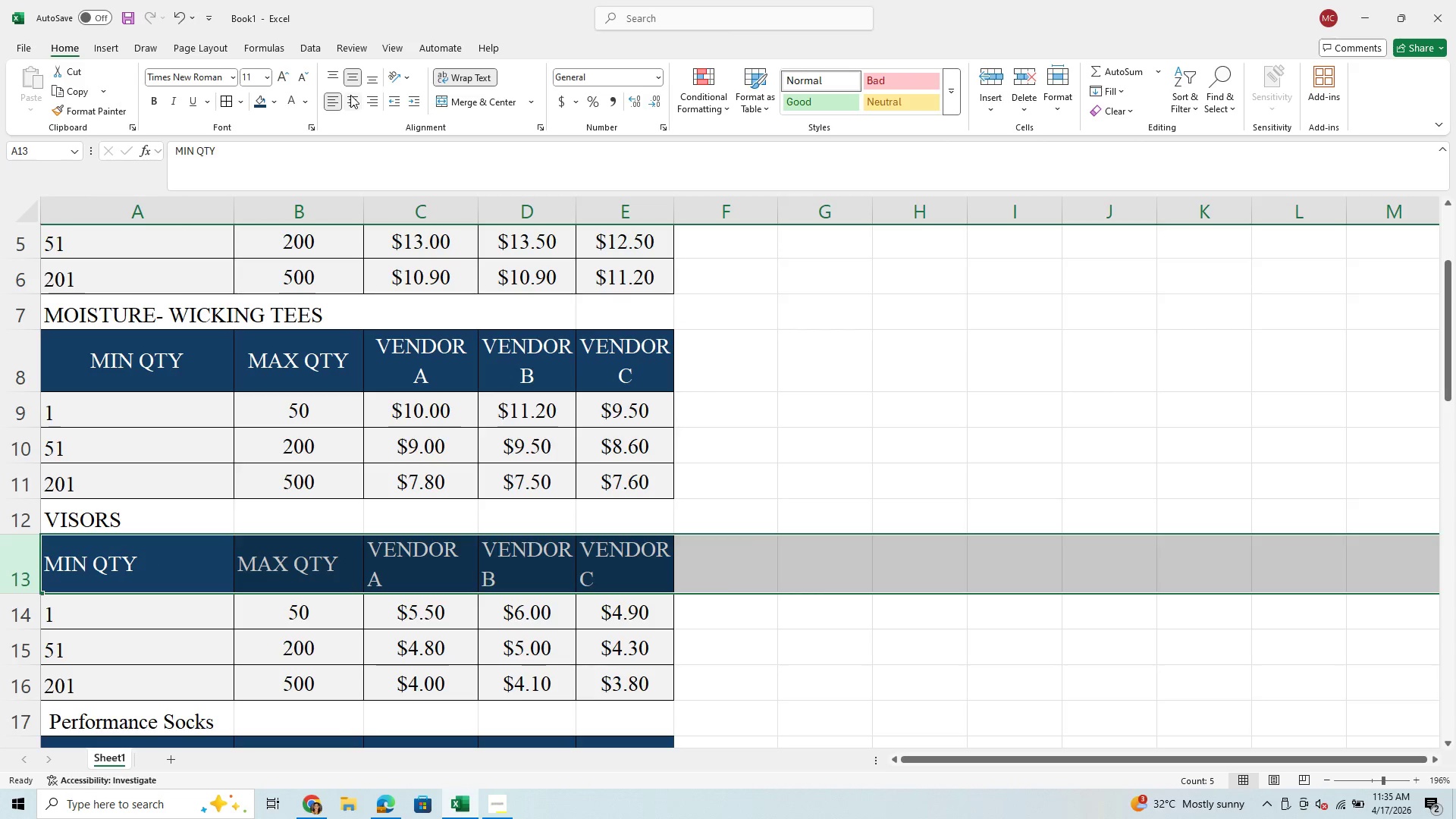 
left_click([348, 109])
 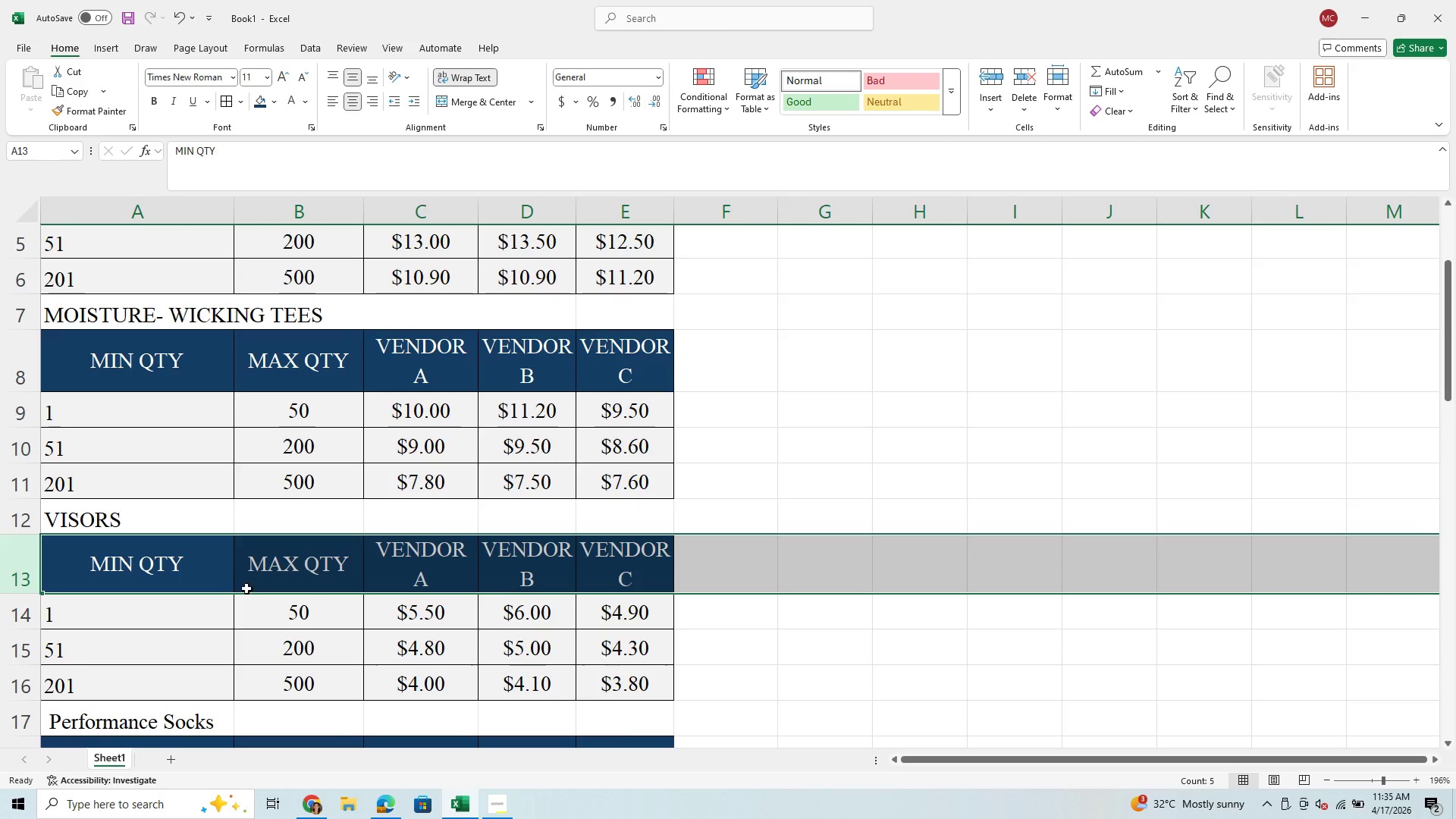 
scroll: coordinate [320, 595], scroll_direction: down, amount: 2.0
 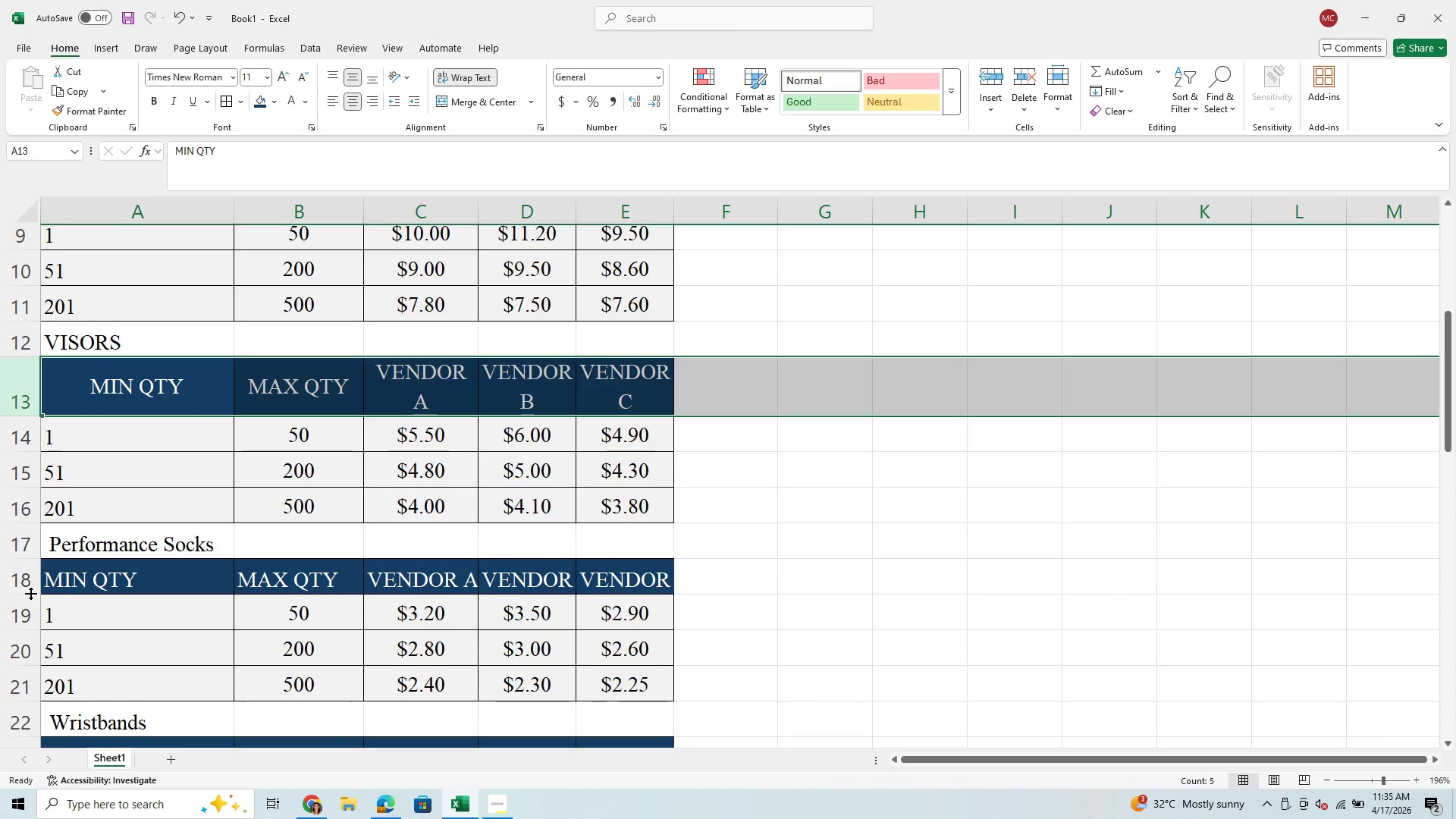 
left_click_drag(start_coordinate=[30, 593], to_coordinate=[27, 620])
 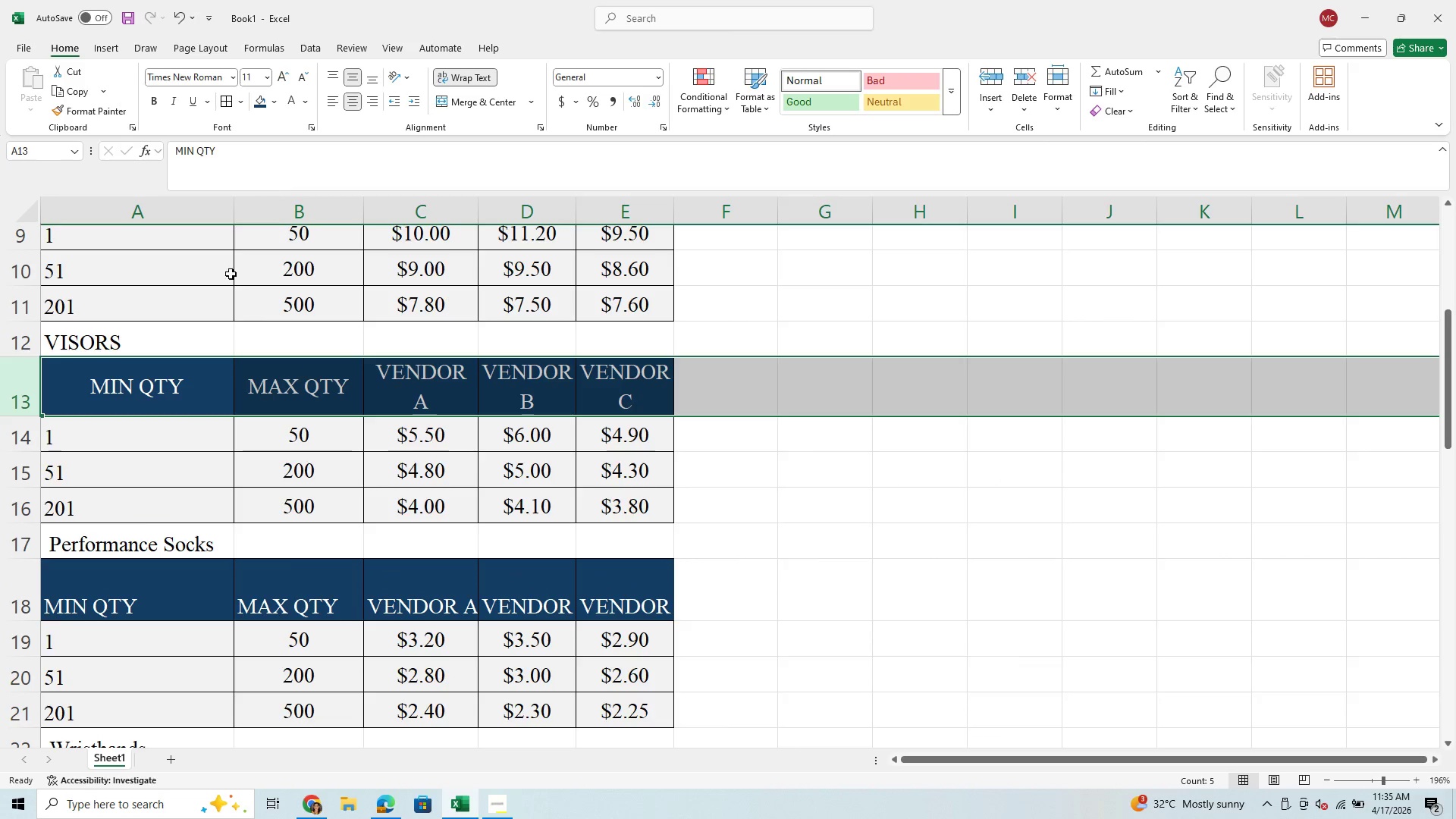 
left_click([27, 596])
 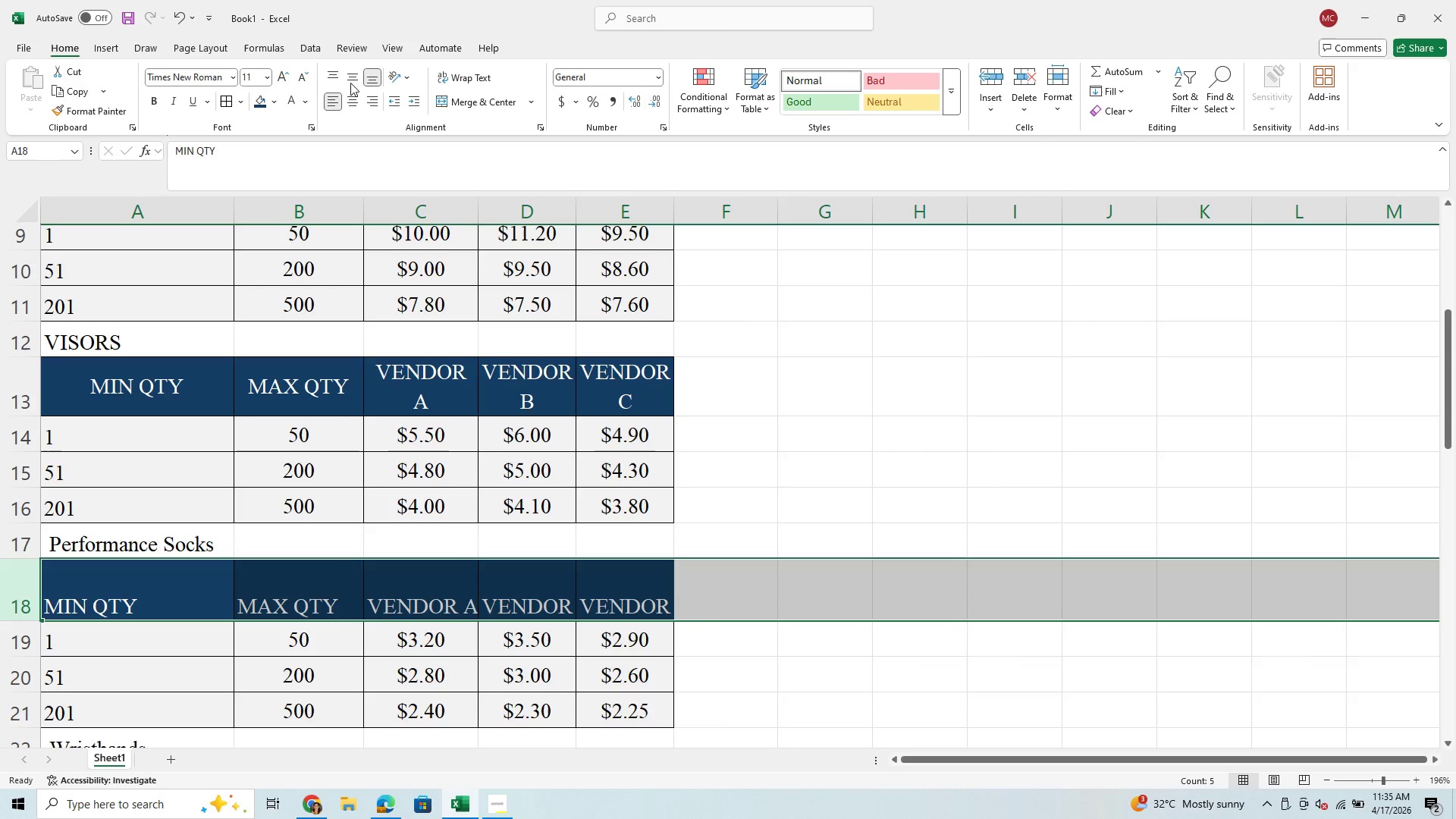 
left_click([356, 103])
 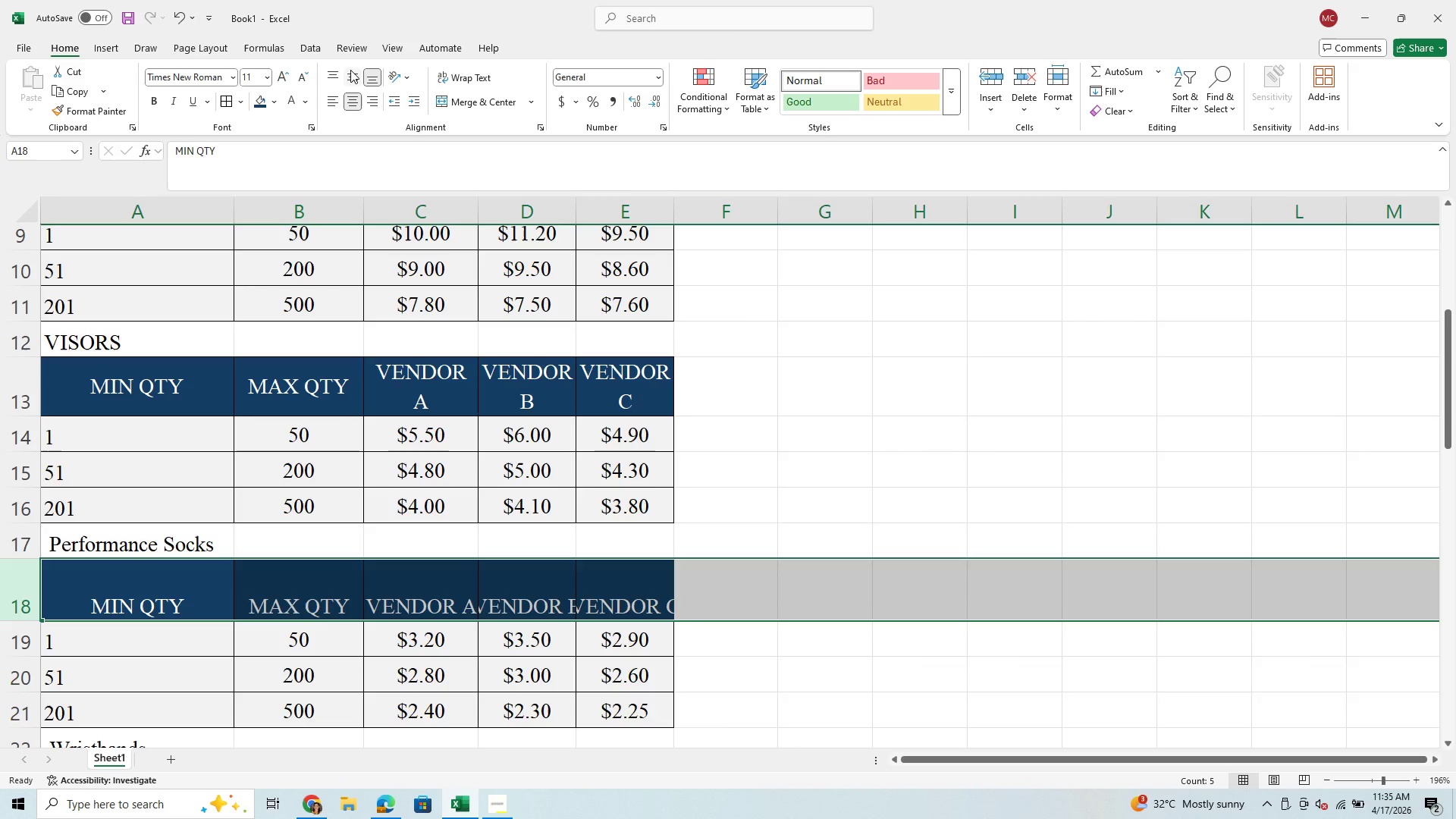 
left_click([350, 70])
 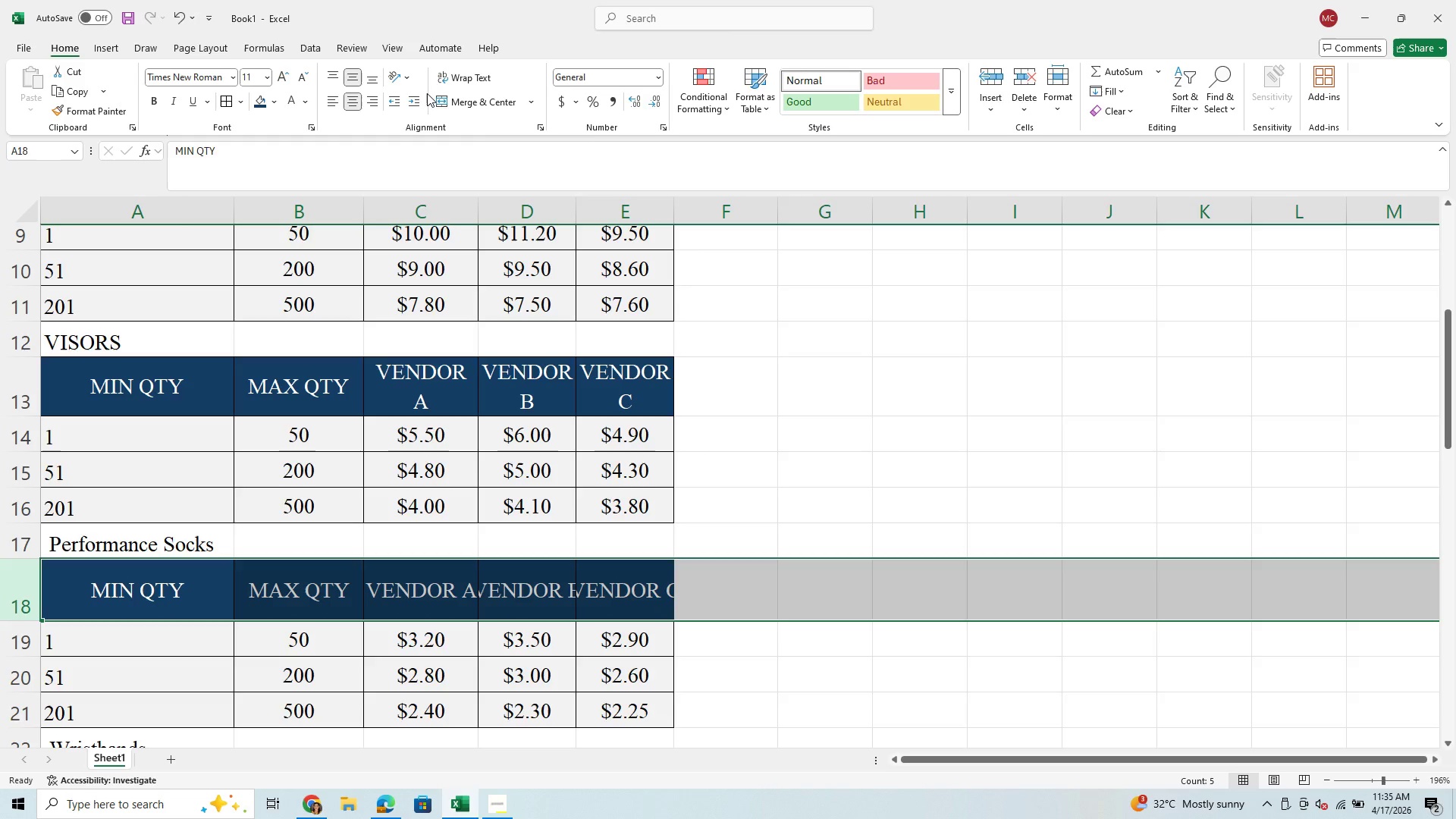 
left_click([462, 75])
 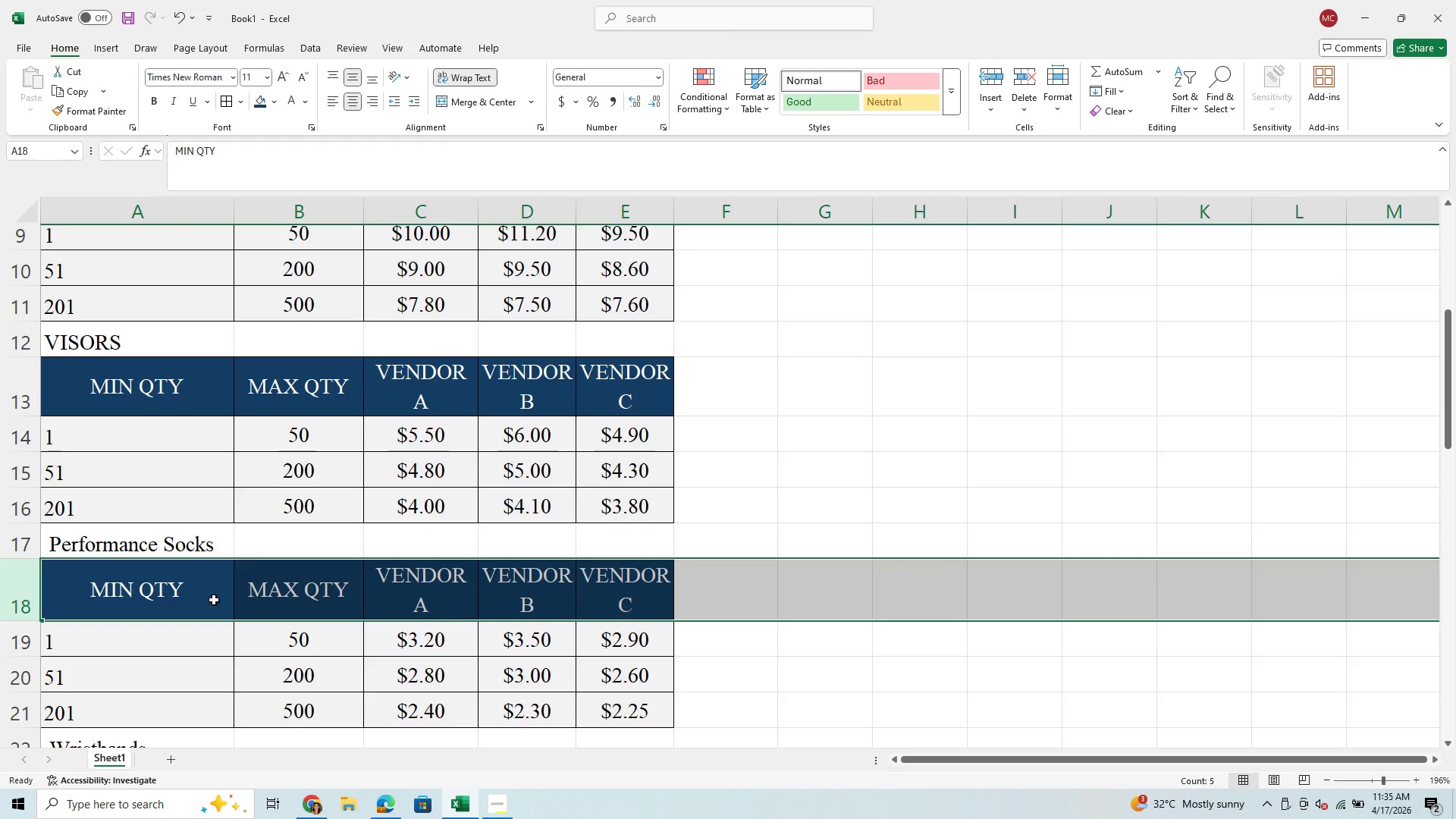 
scroll: coordinate [217, 638], scroll_direction: down, amount: 3.0
 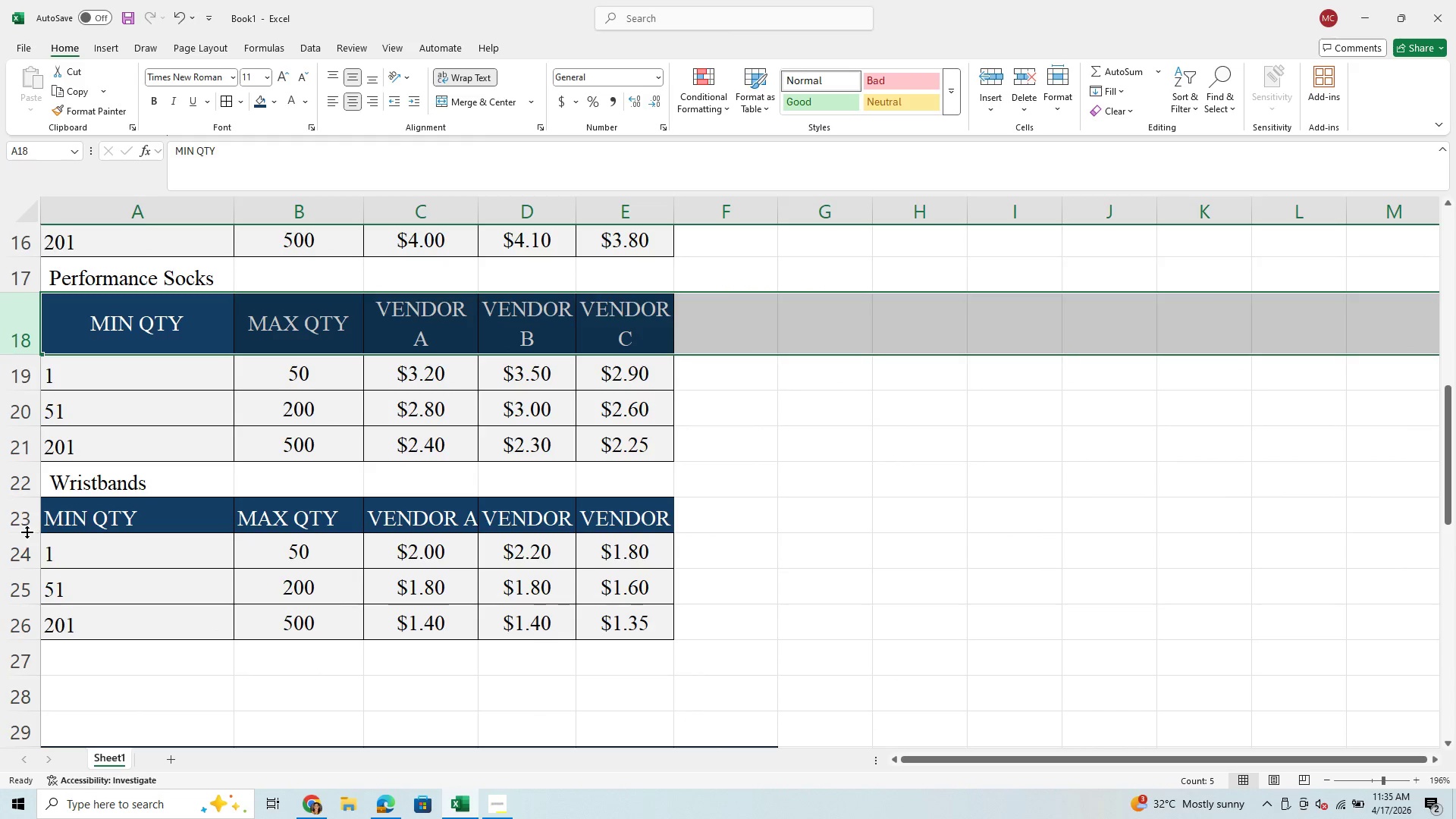 
left_click_drag(start_coordinate=[27, 532], to_coordinate=[24, 557])
 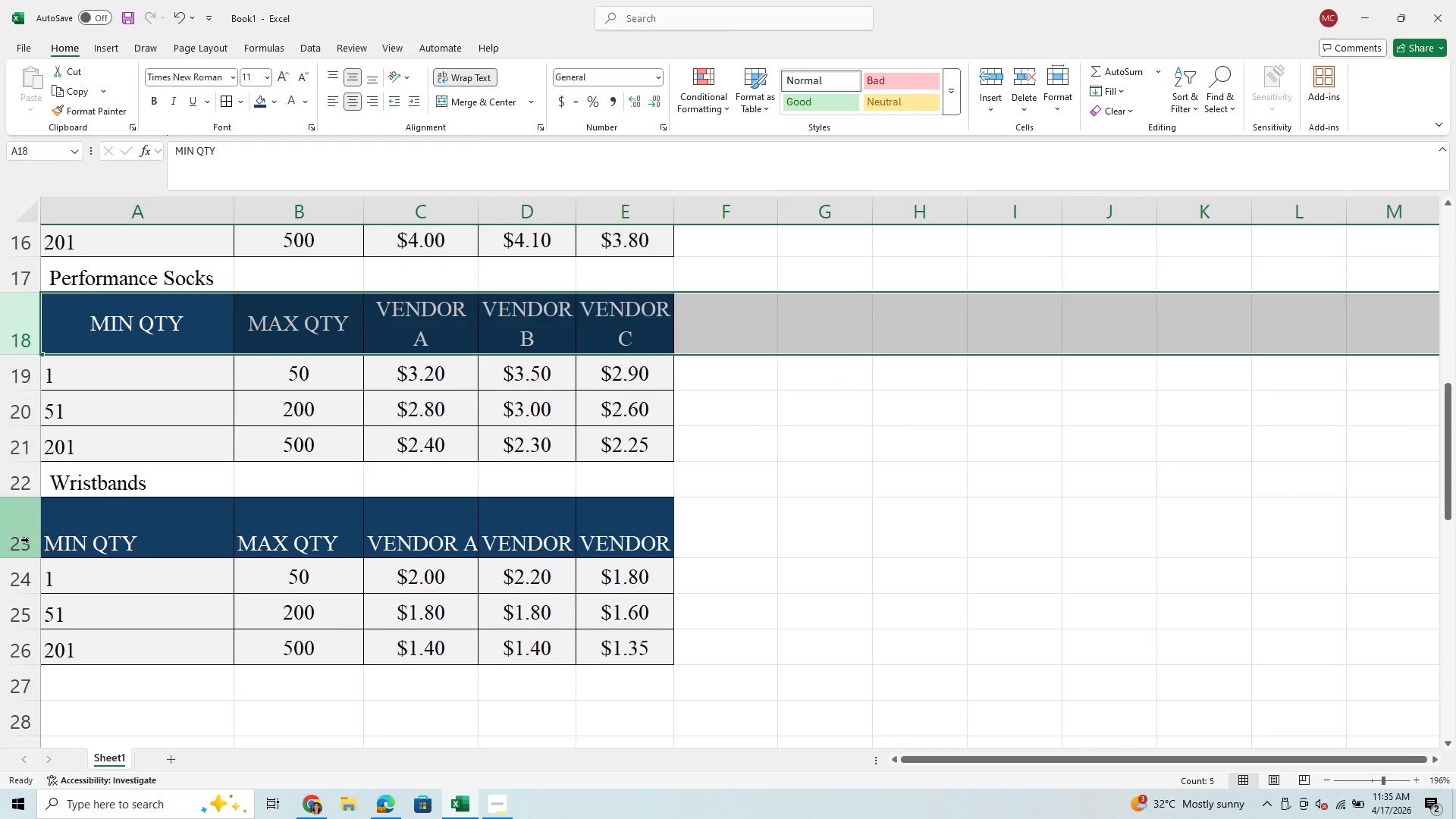 
left_click([30, 535])
 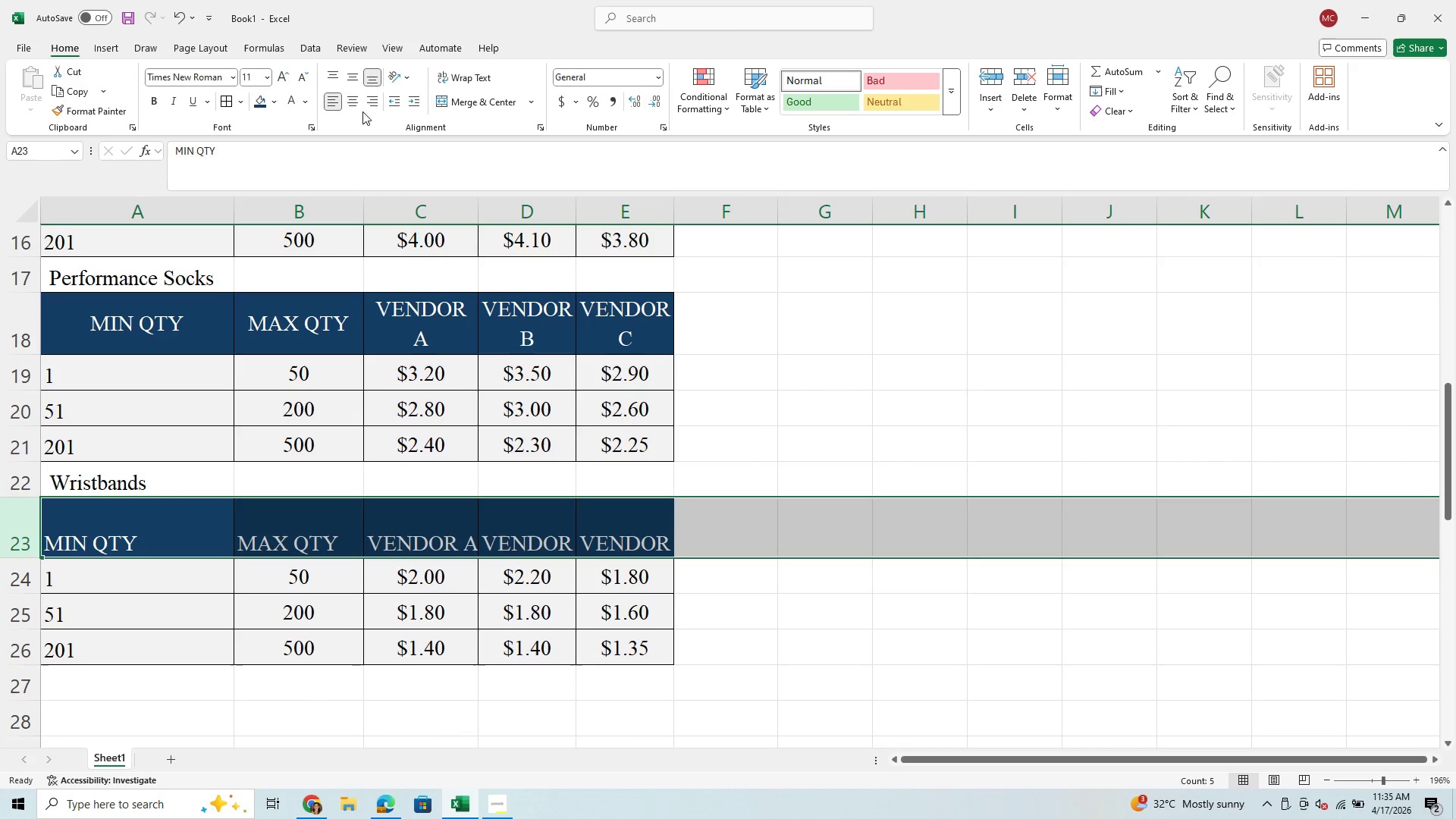 
mouse_move([428, 97])
 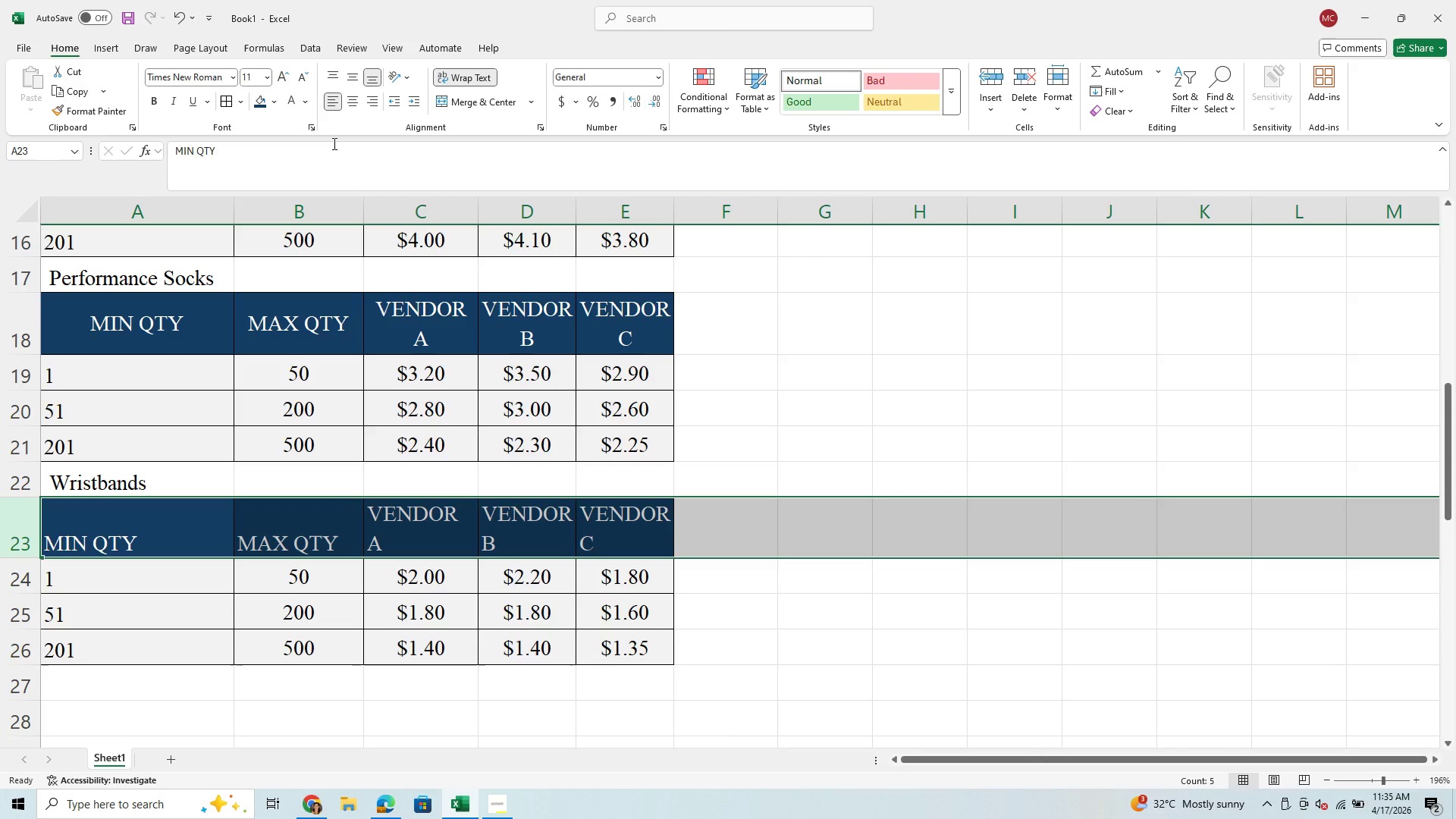 
wait(11.76)
 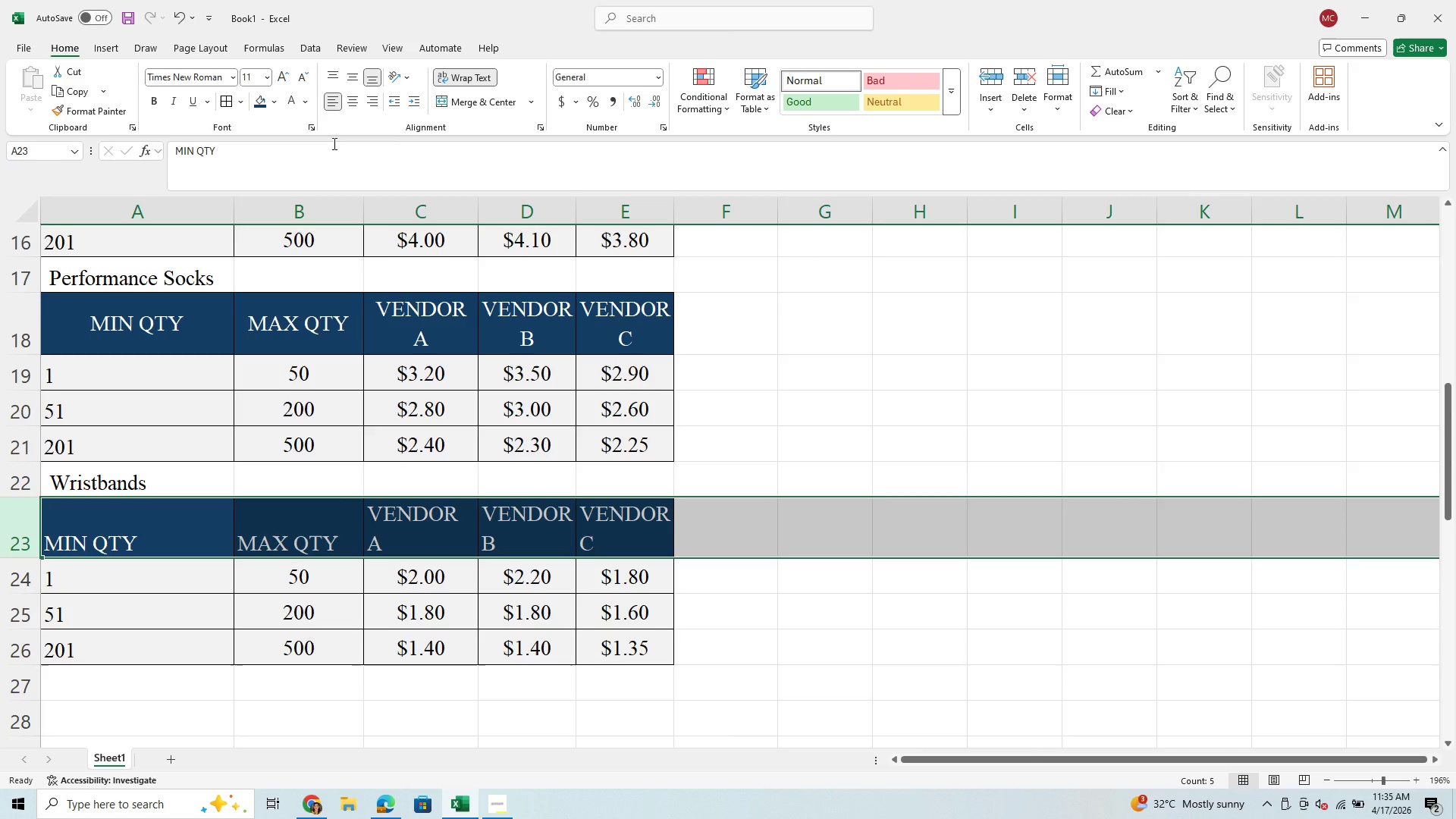 
left_click([347, 74])
 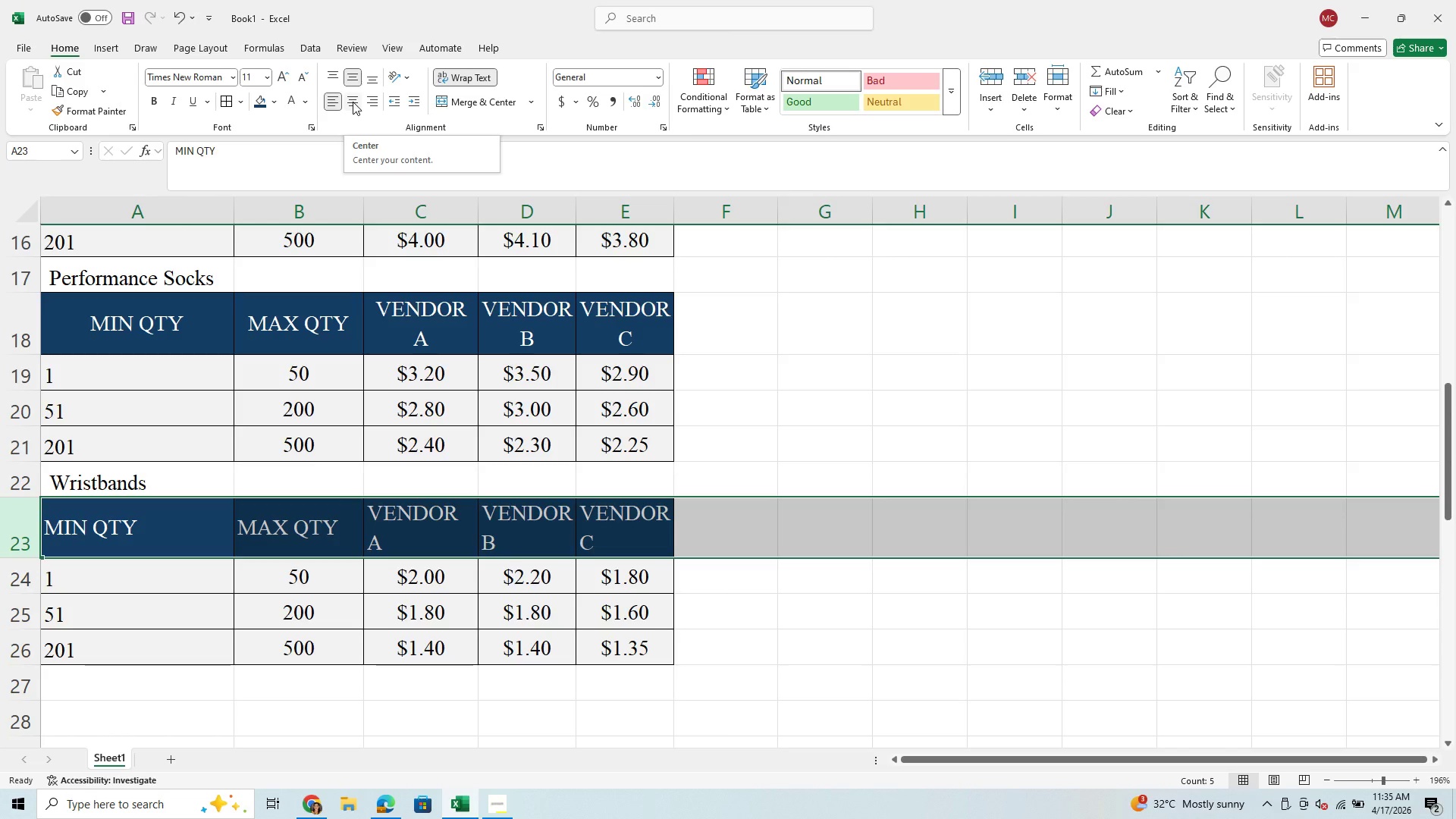 
left_click([353, 102])
 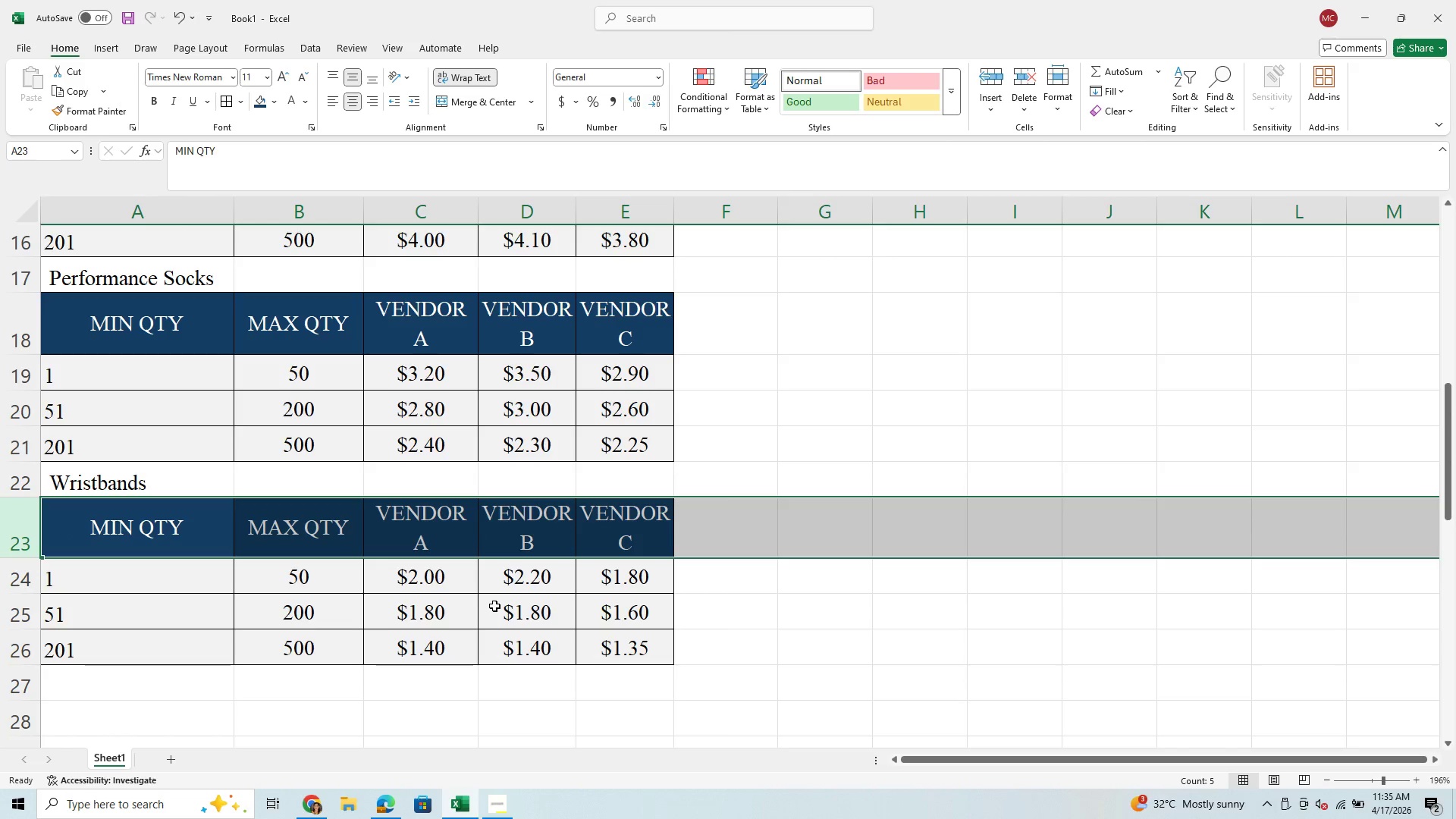 
scroll: coordinate [513, 593], scroll_direction: down, amount: 4.0
 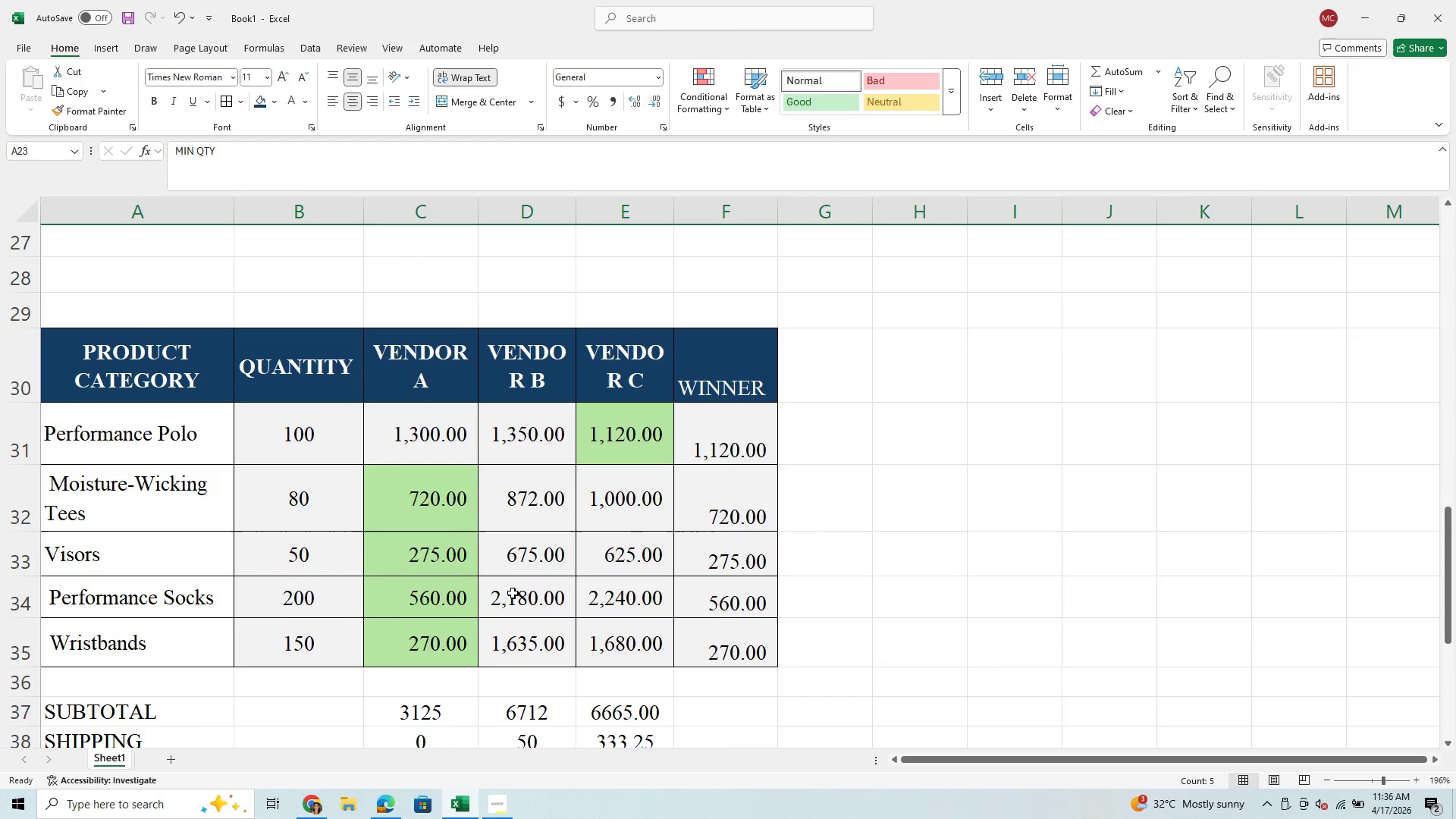 
left_click([540, 348])
 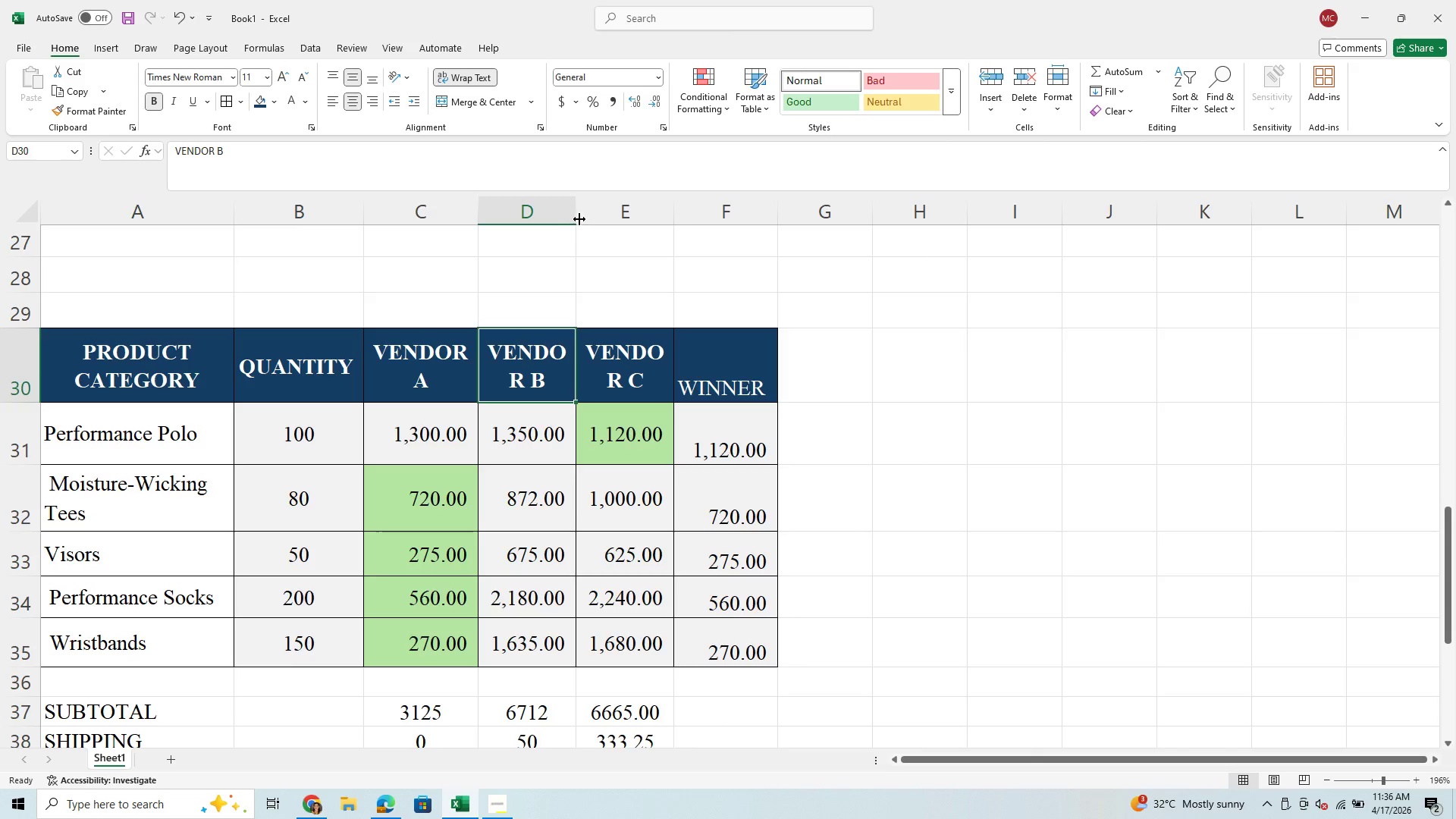 
left_click_drag(start_coordinate=[578, 212], to_coordinate=[586, 214])
 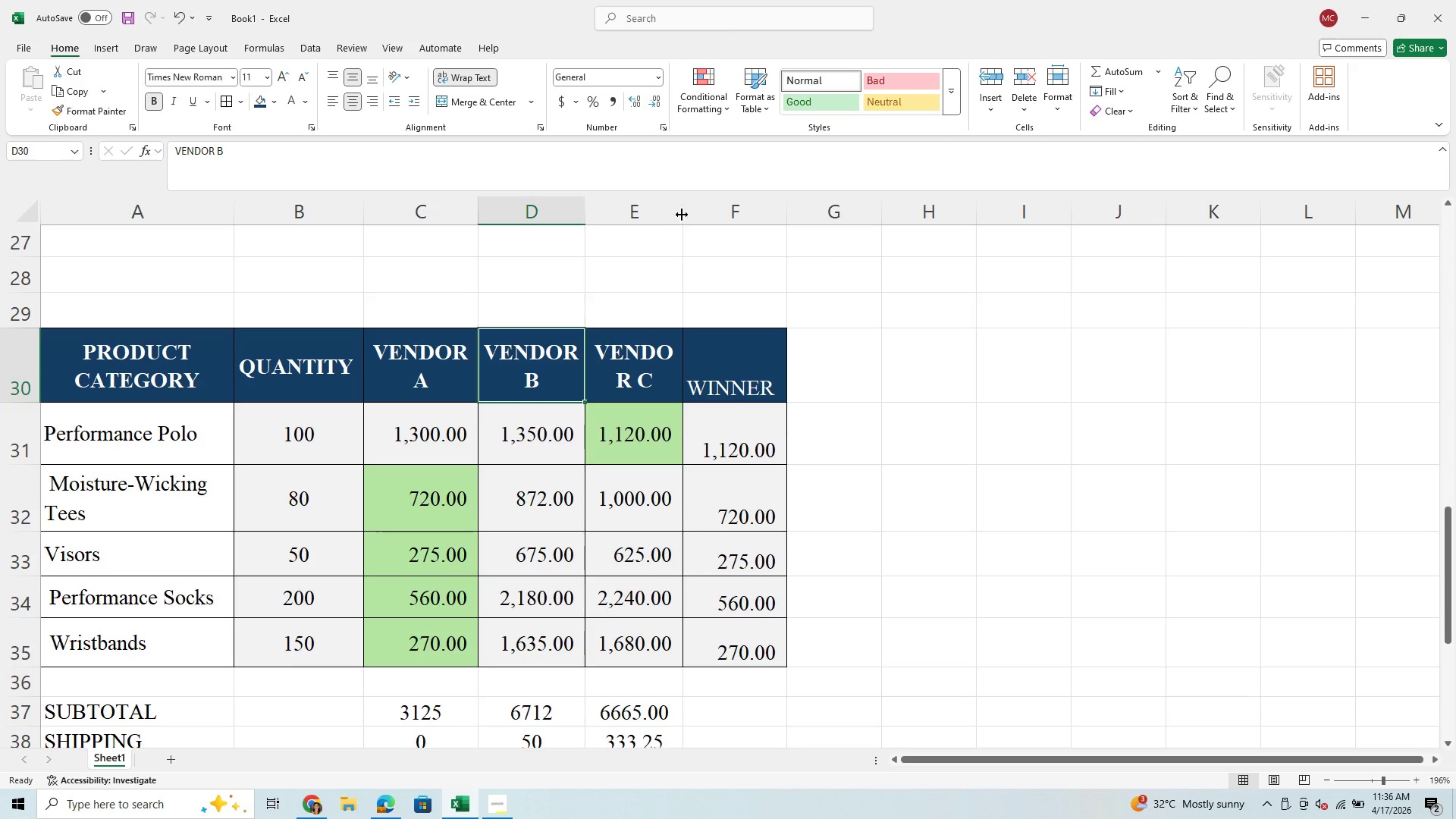 
left_click_drag(start_coordinate=[679, 216], to_coordinate=[689, 216])
 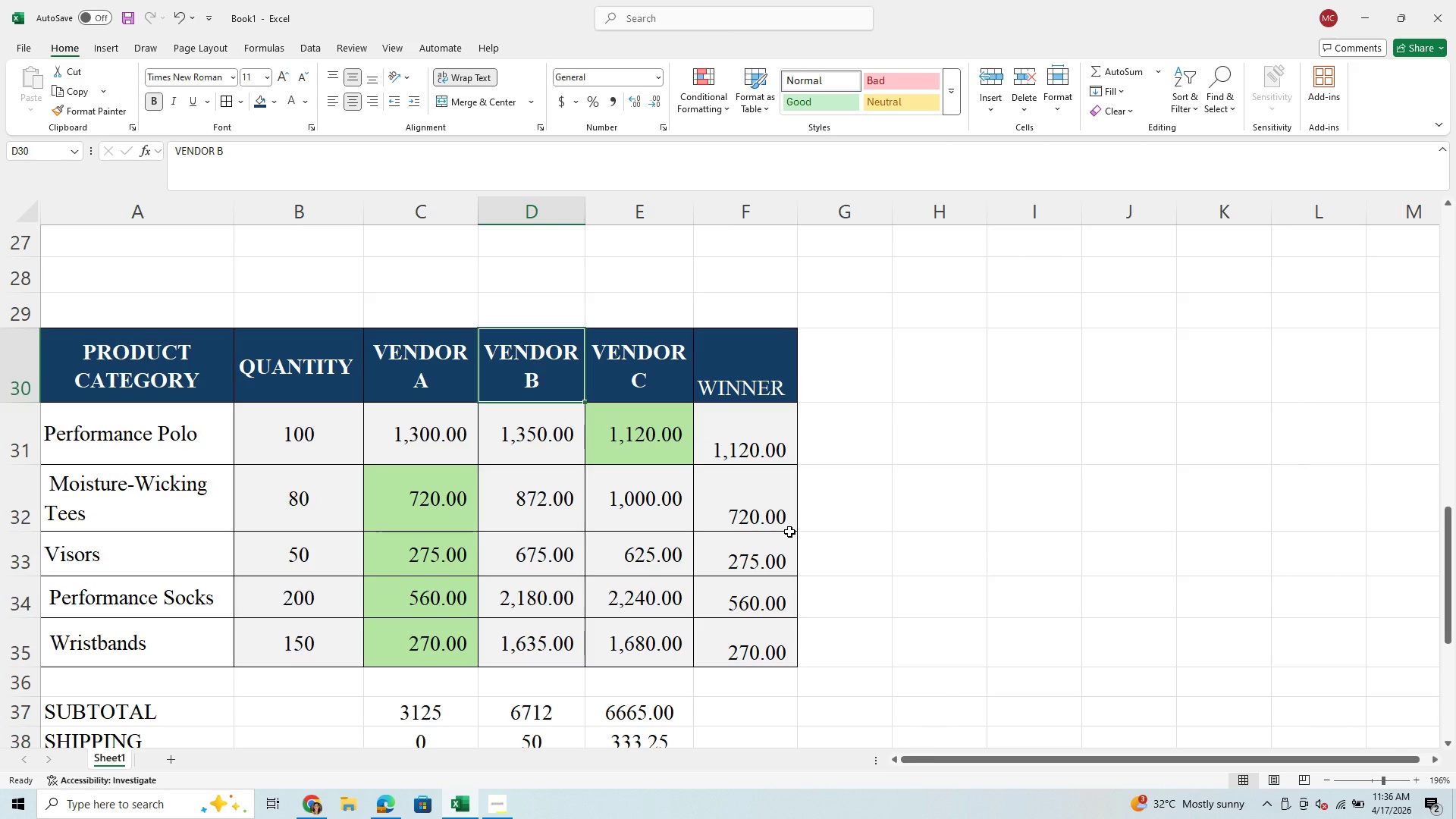 
wait(29.17)
 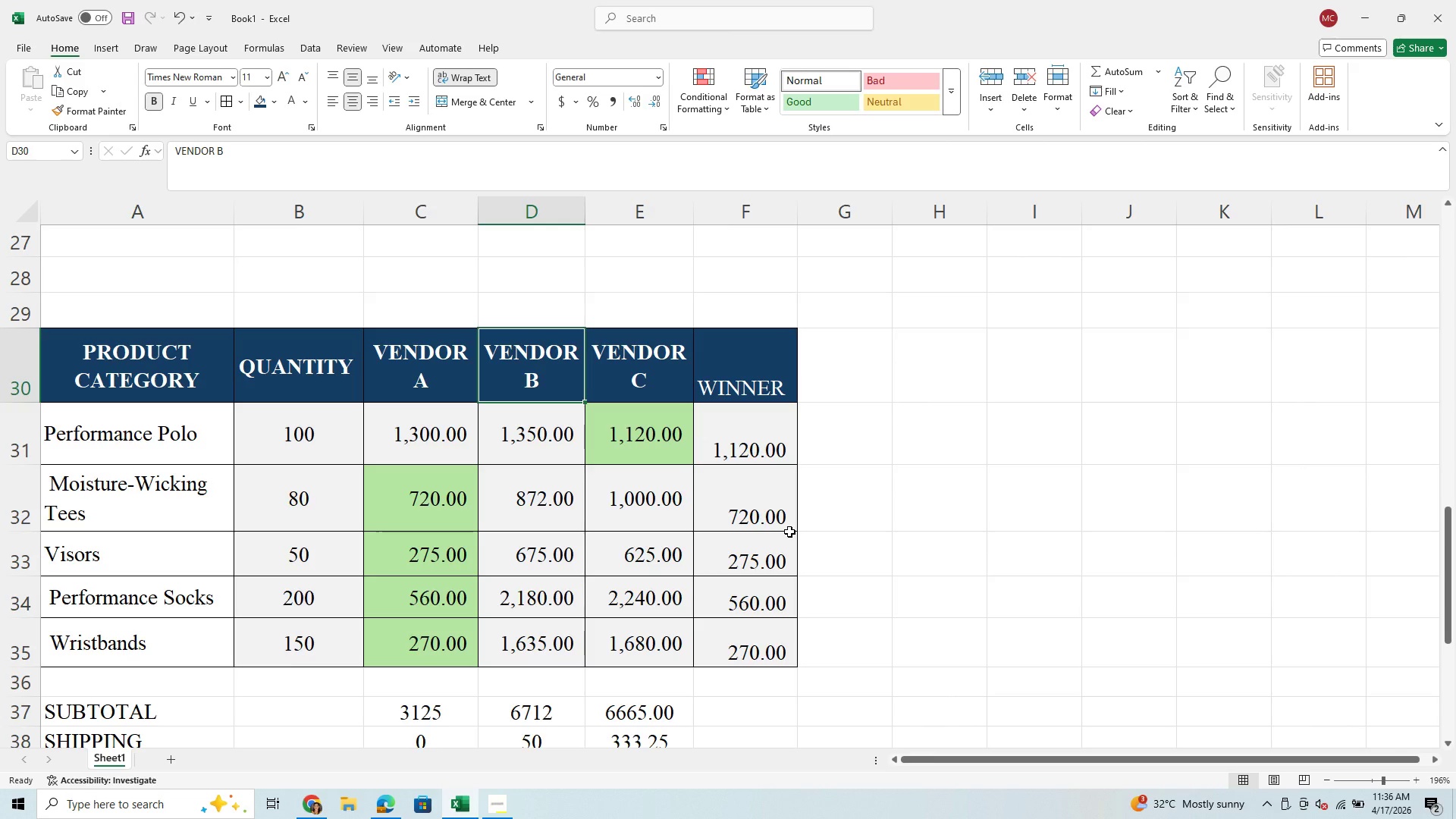 
scroll: coordinate [417, 538], scroll_direction: down, amount: 2.0
 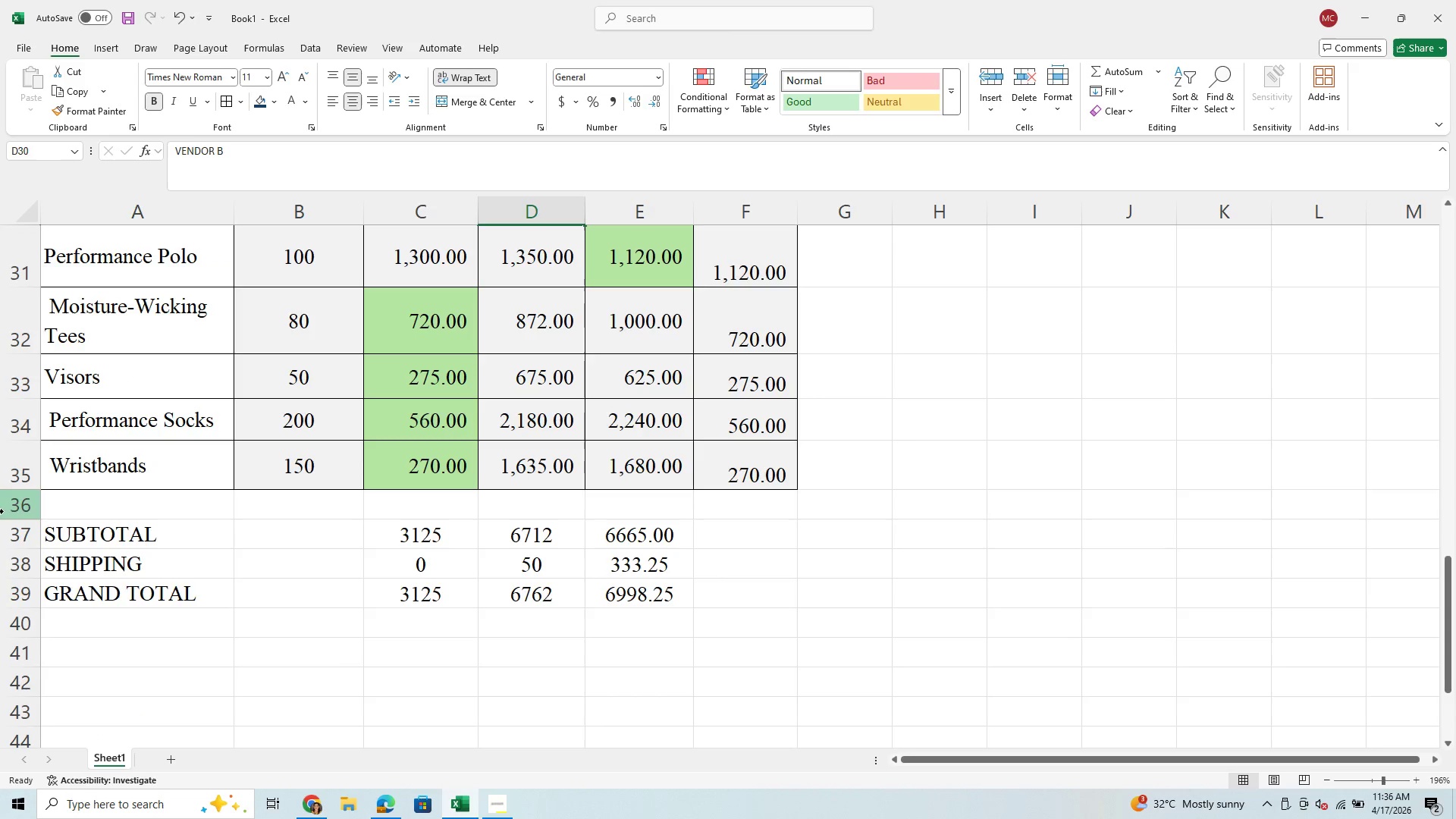 
right_click([18, 509])
 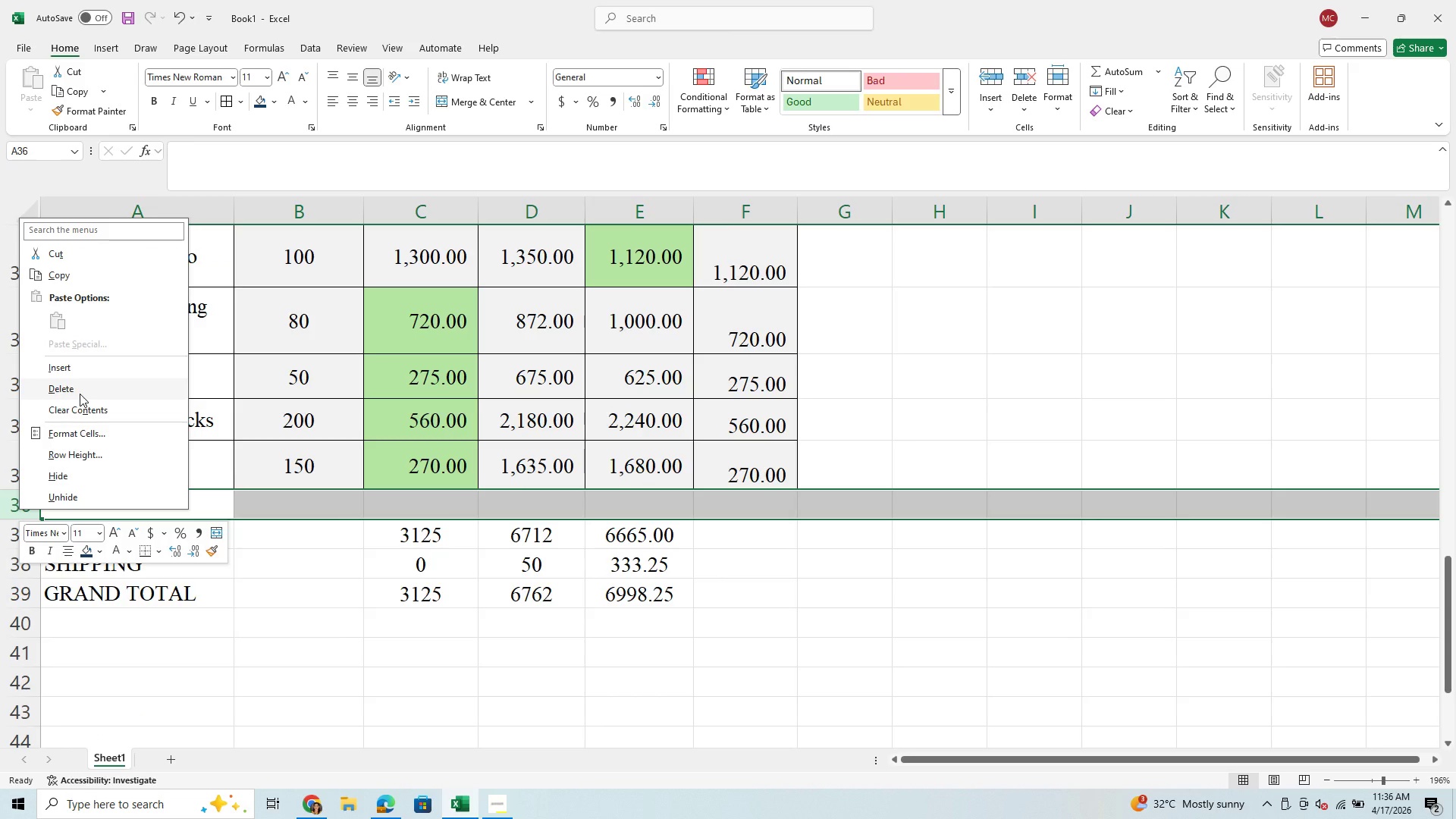 
left_click([80, 394])
 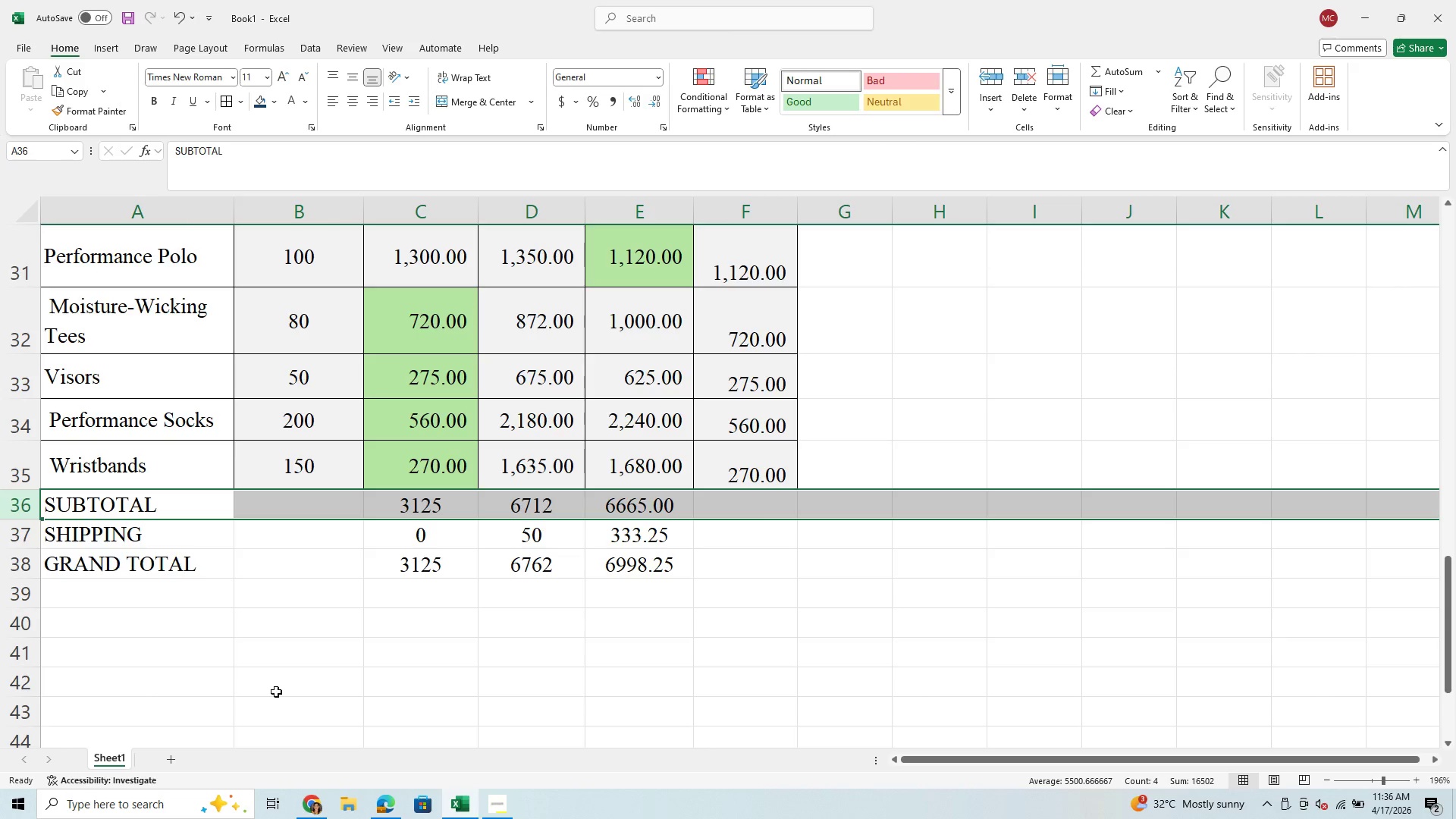 
left_click([119, 565])
 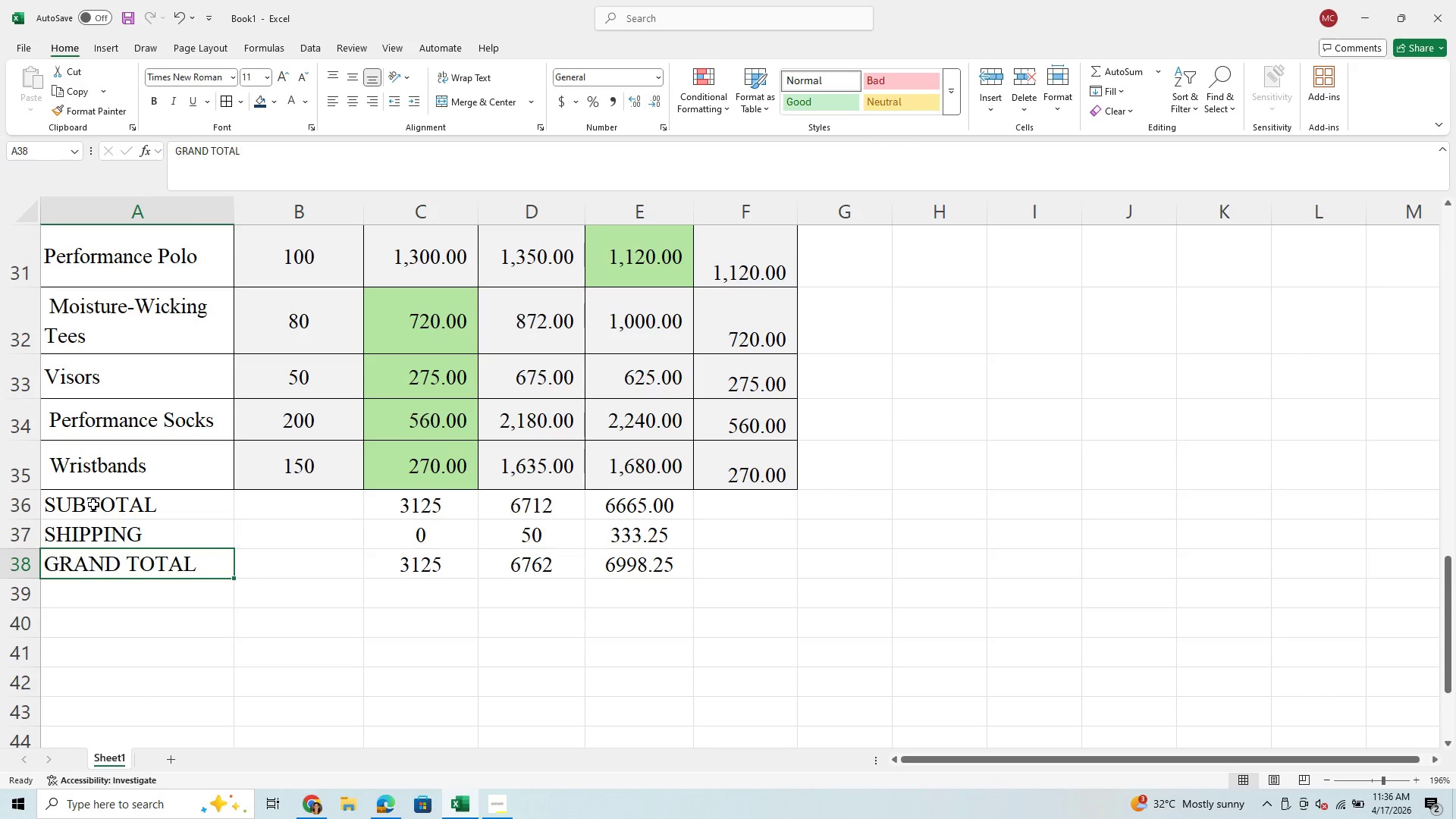 
left_click_drag(start_coordinate=[93, 504], to_coordinate=[649, 566])
 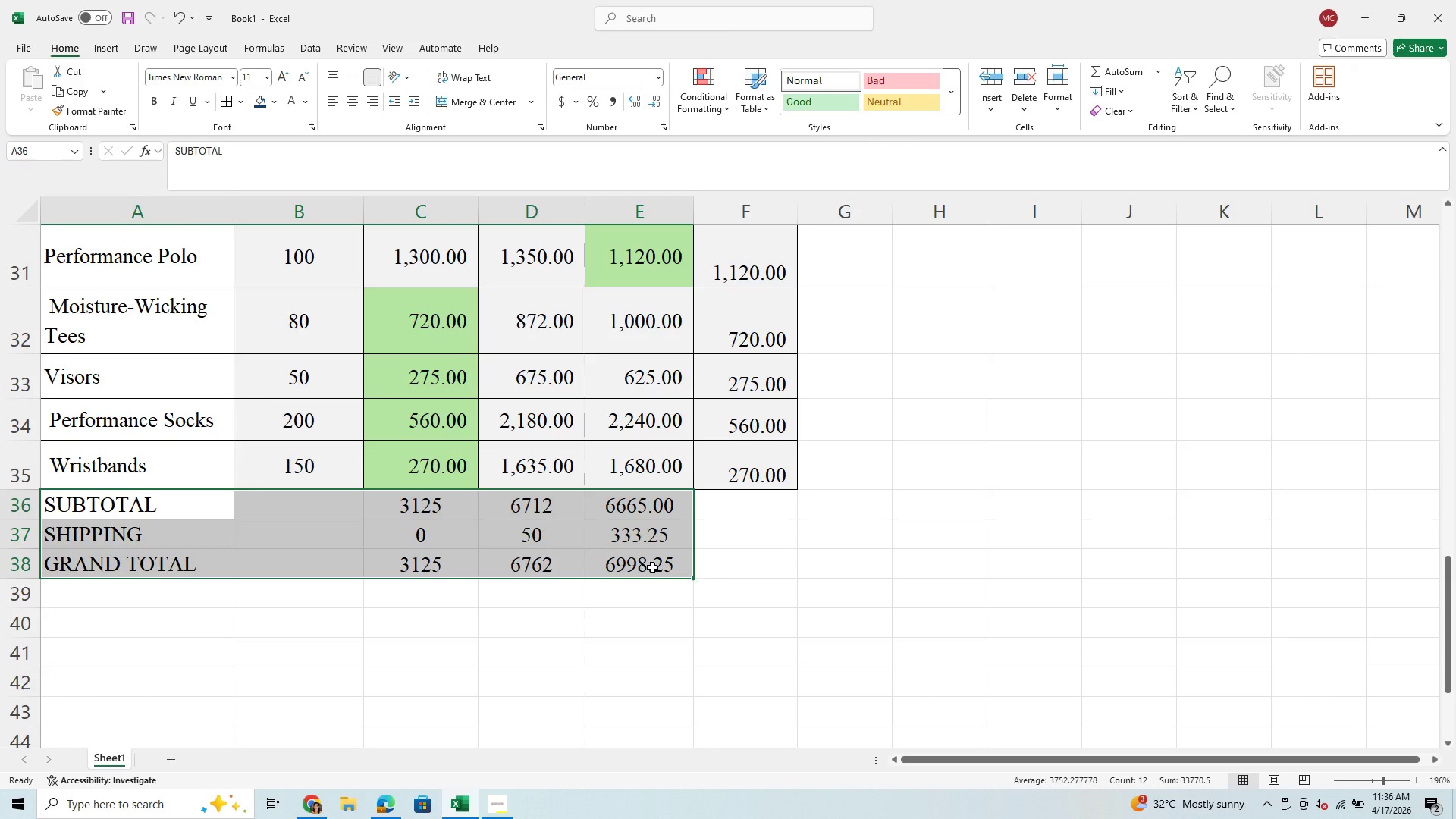 
scroll: coordinate [653, 568], scroll_direction: up, amount: 3.0
 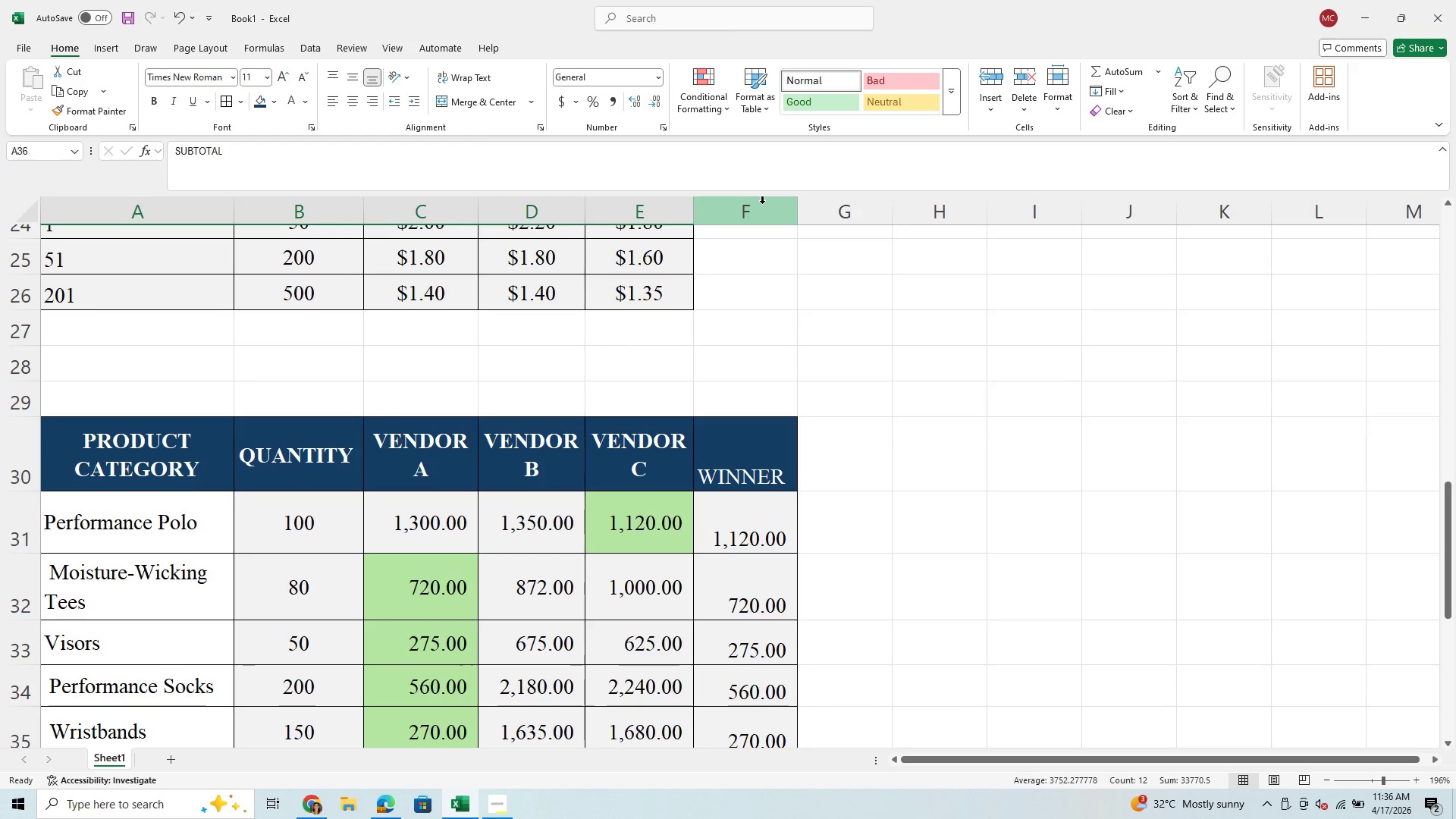 
right_click([763, 206])
 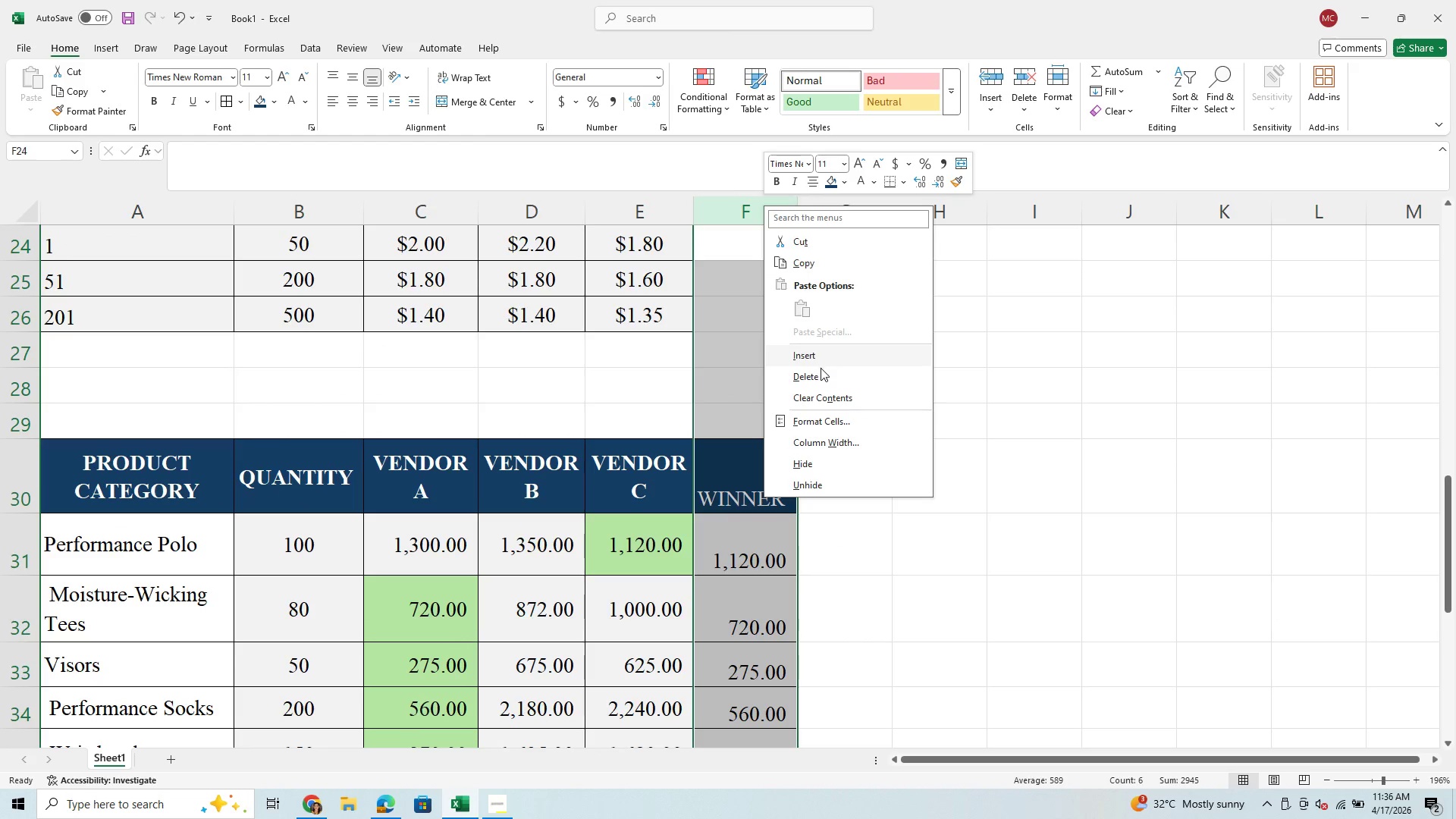 
left_click([821, 381])
 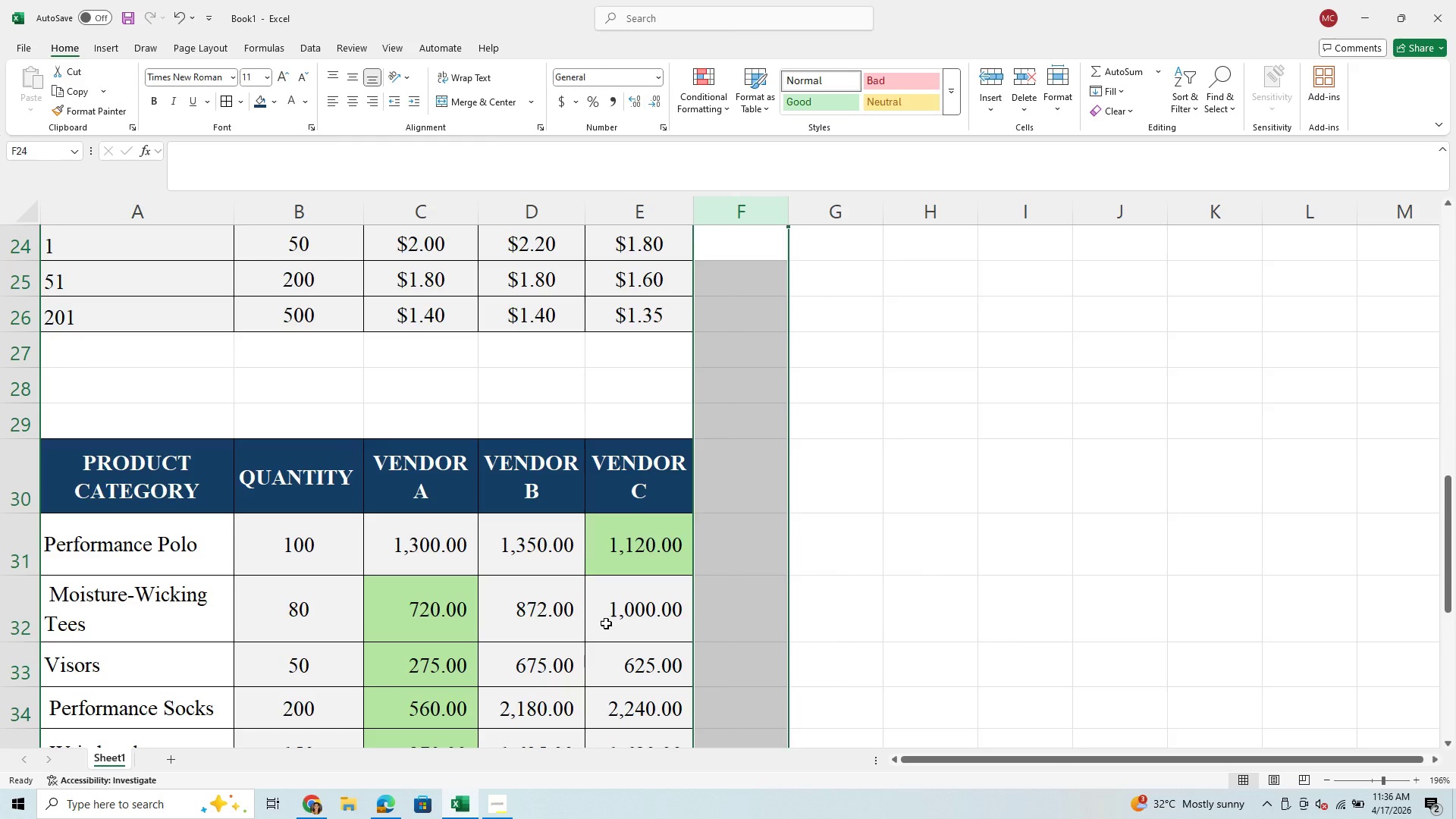 
scroll: coordinate [604, 625], scroll_direction: down, amount: 4.0
 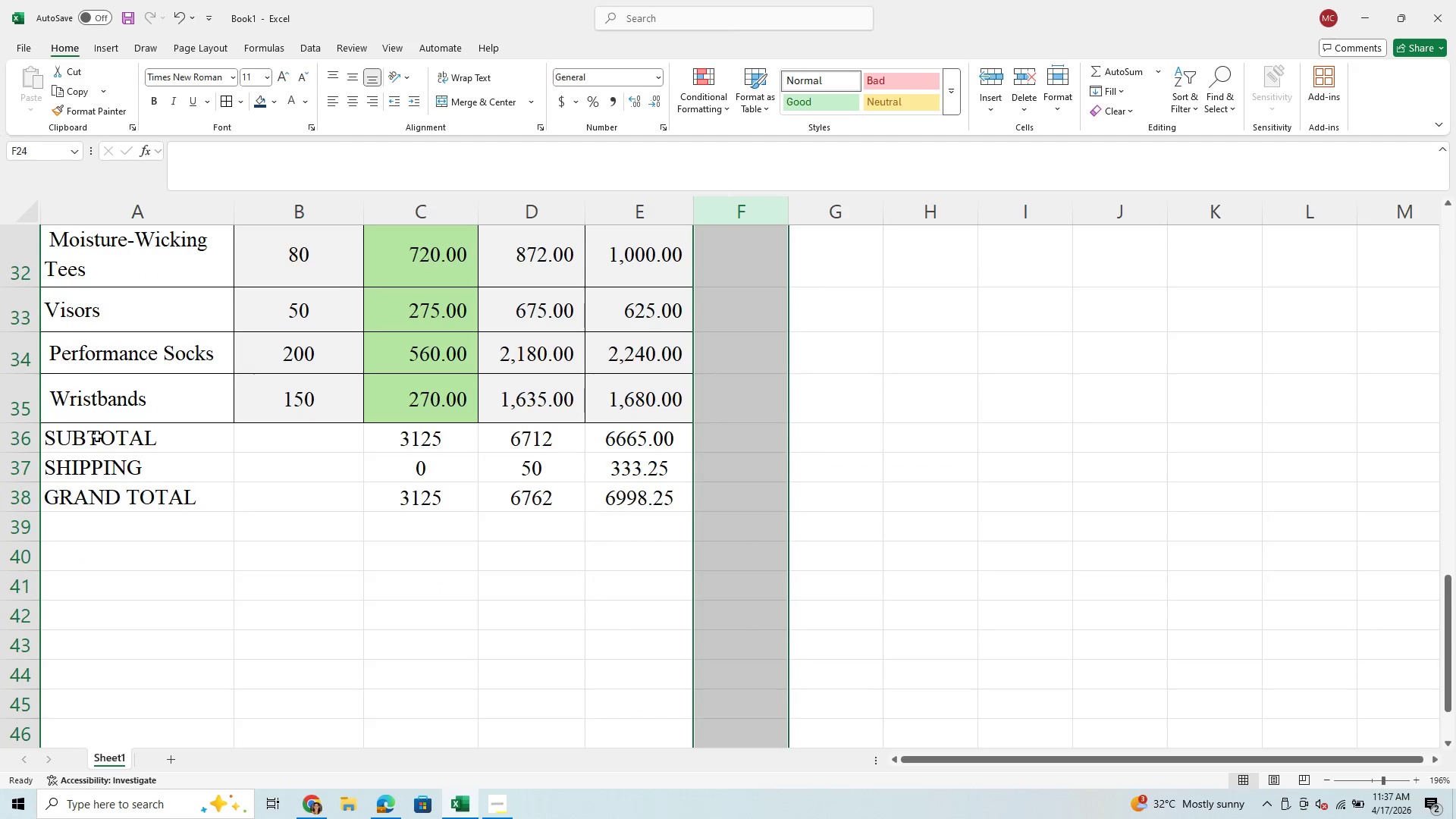 
left_click_drag(start_coordinate=[97, 436], to_coordinate=[607, 501])
 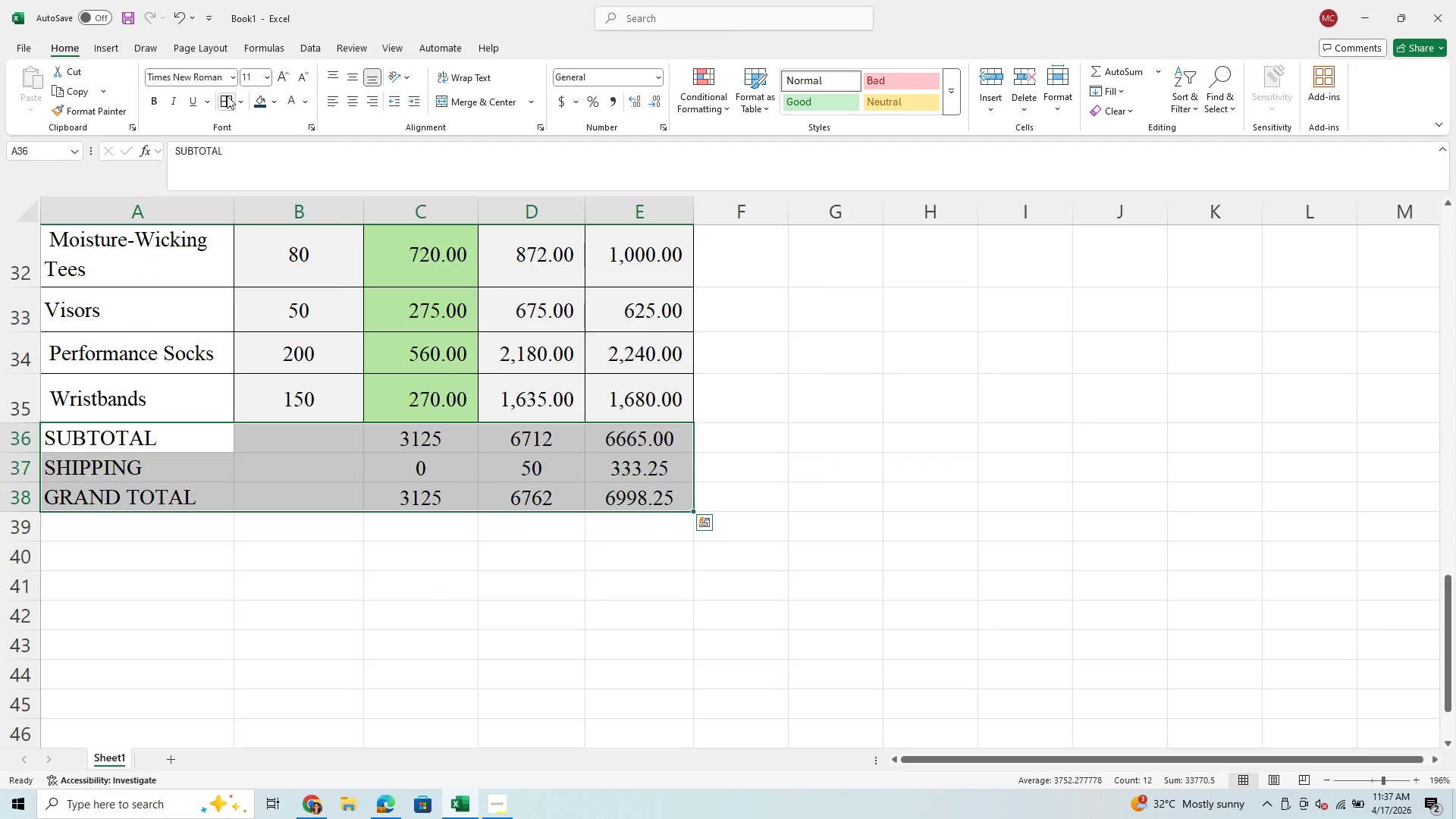 
left_click([230, 101])
 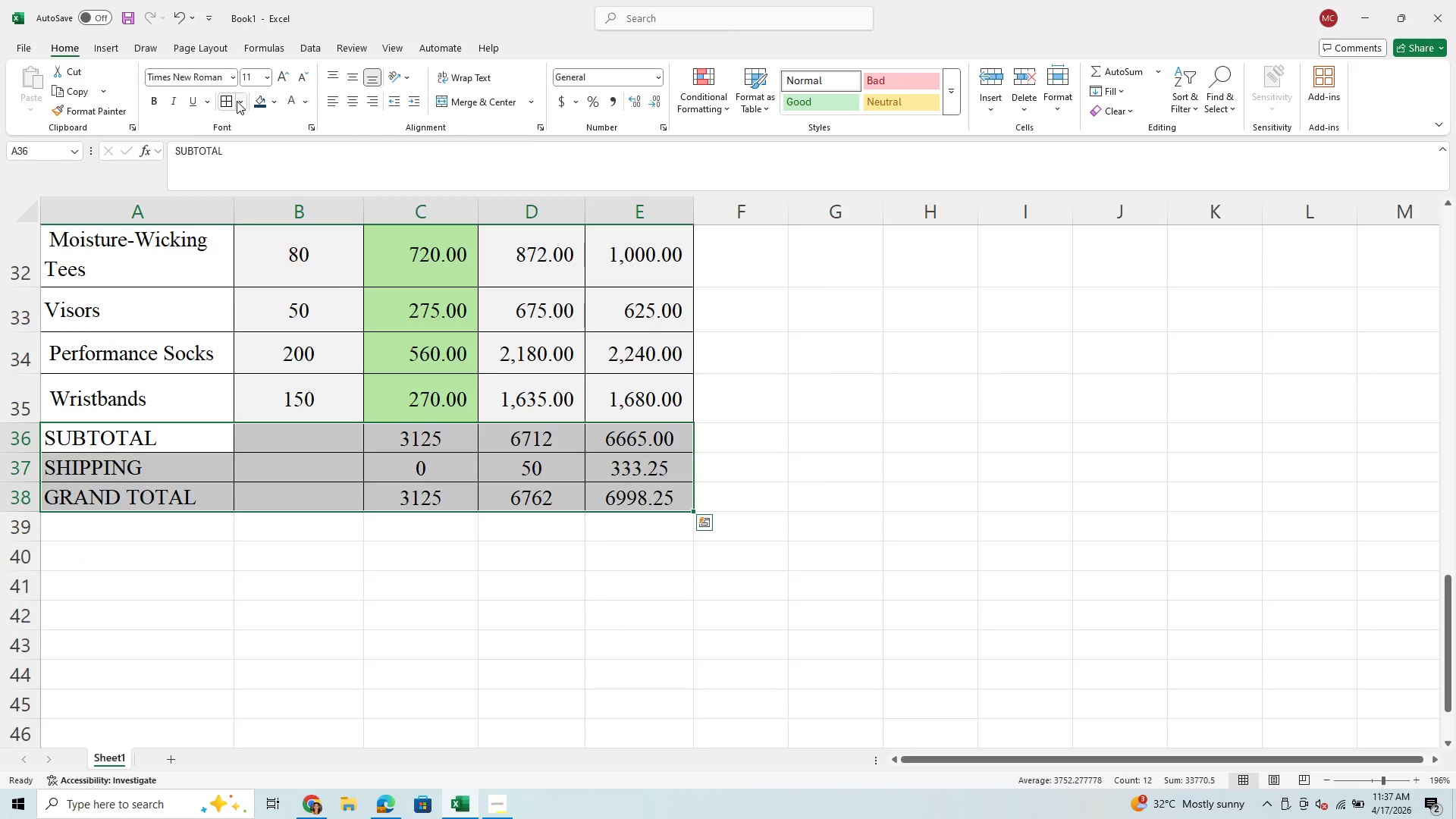 
left_click([237, 101])
 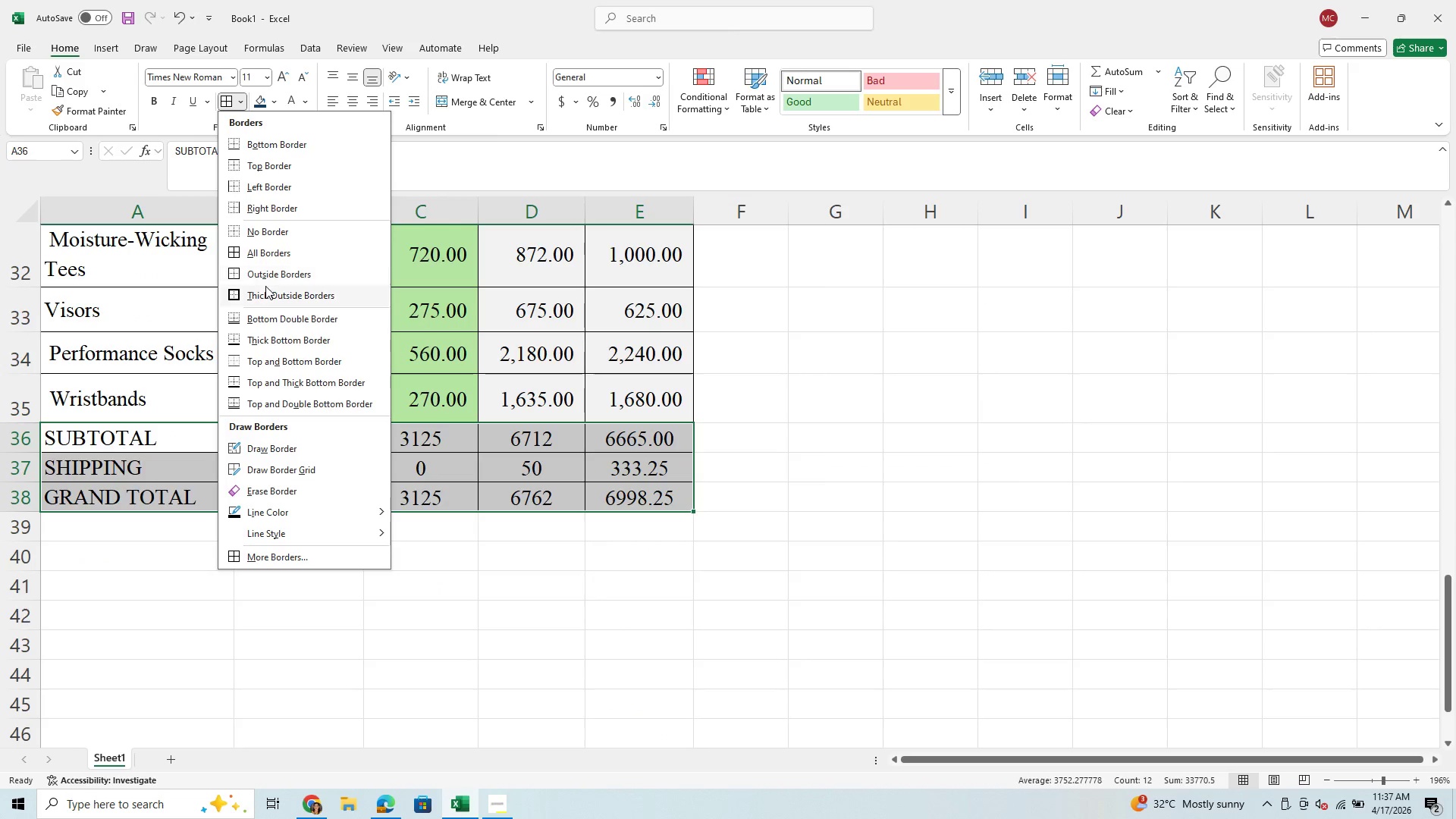 
left_click([267, 295])
 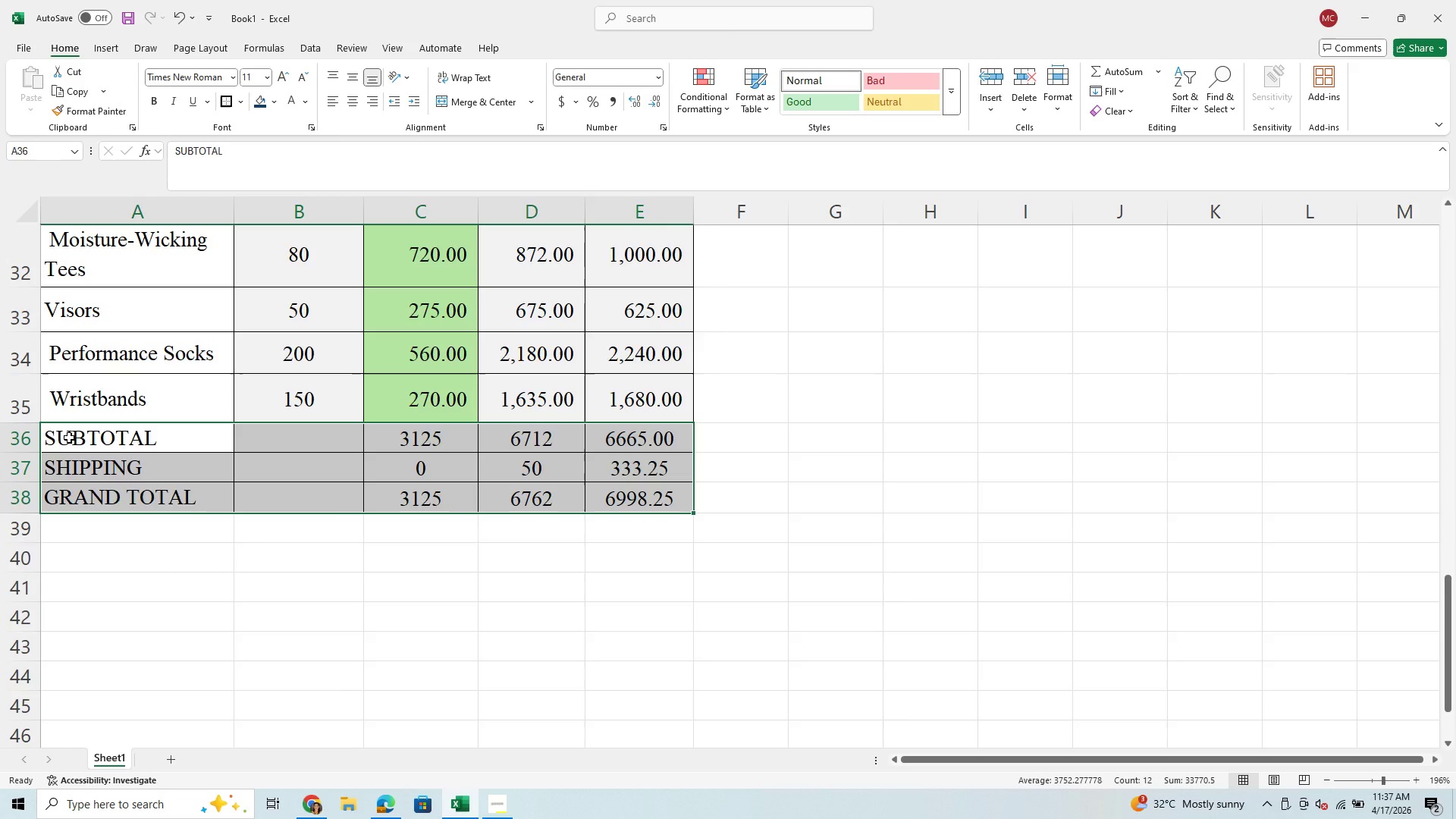 
left_click_drag(start_coordinate=[69, 438], to_coordinate=[619, 441])
 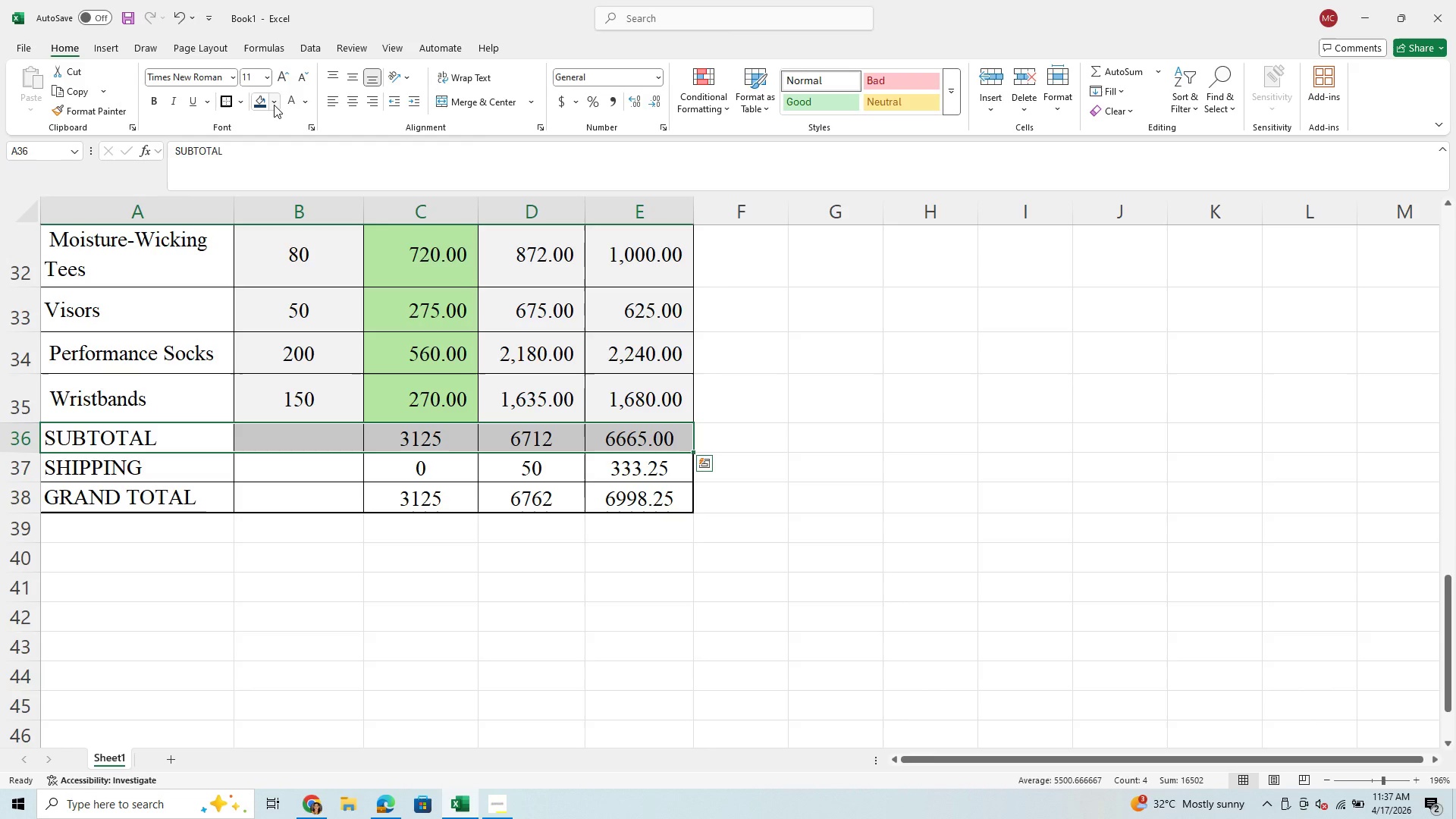 
left_click([275, 102])
 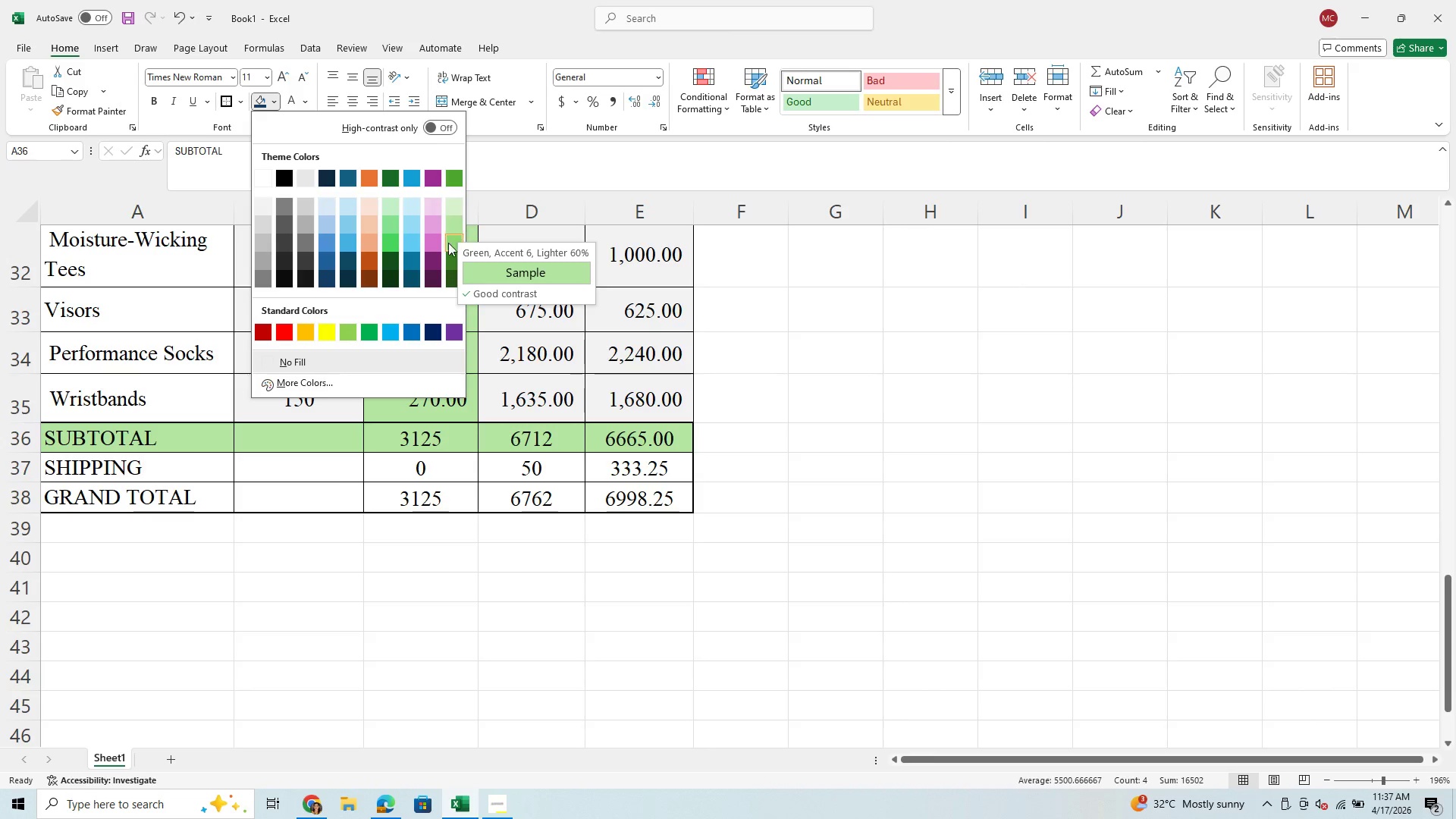 
wait(5.11)
 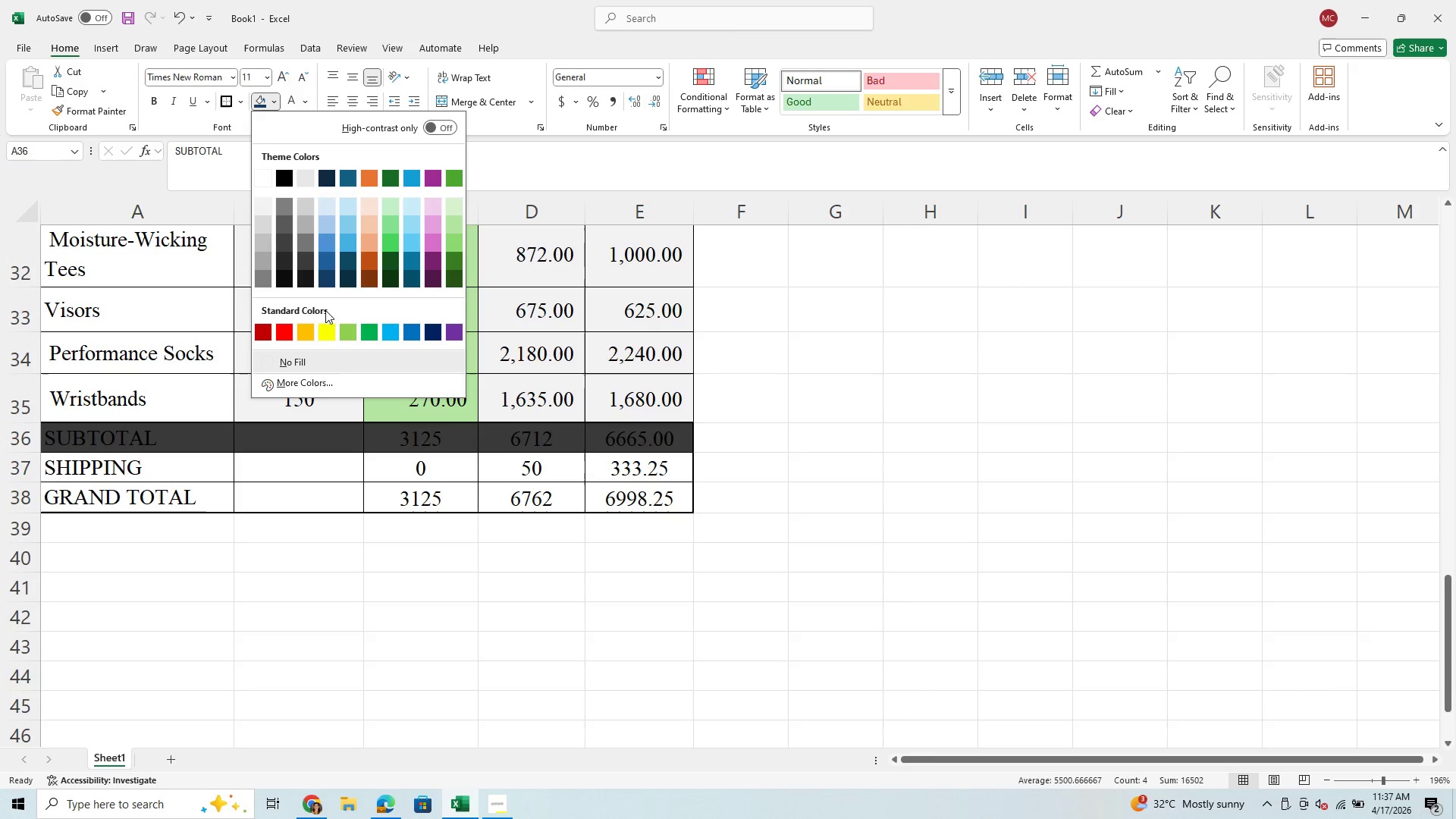 
left_click([100, 489])
 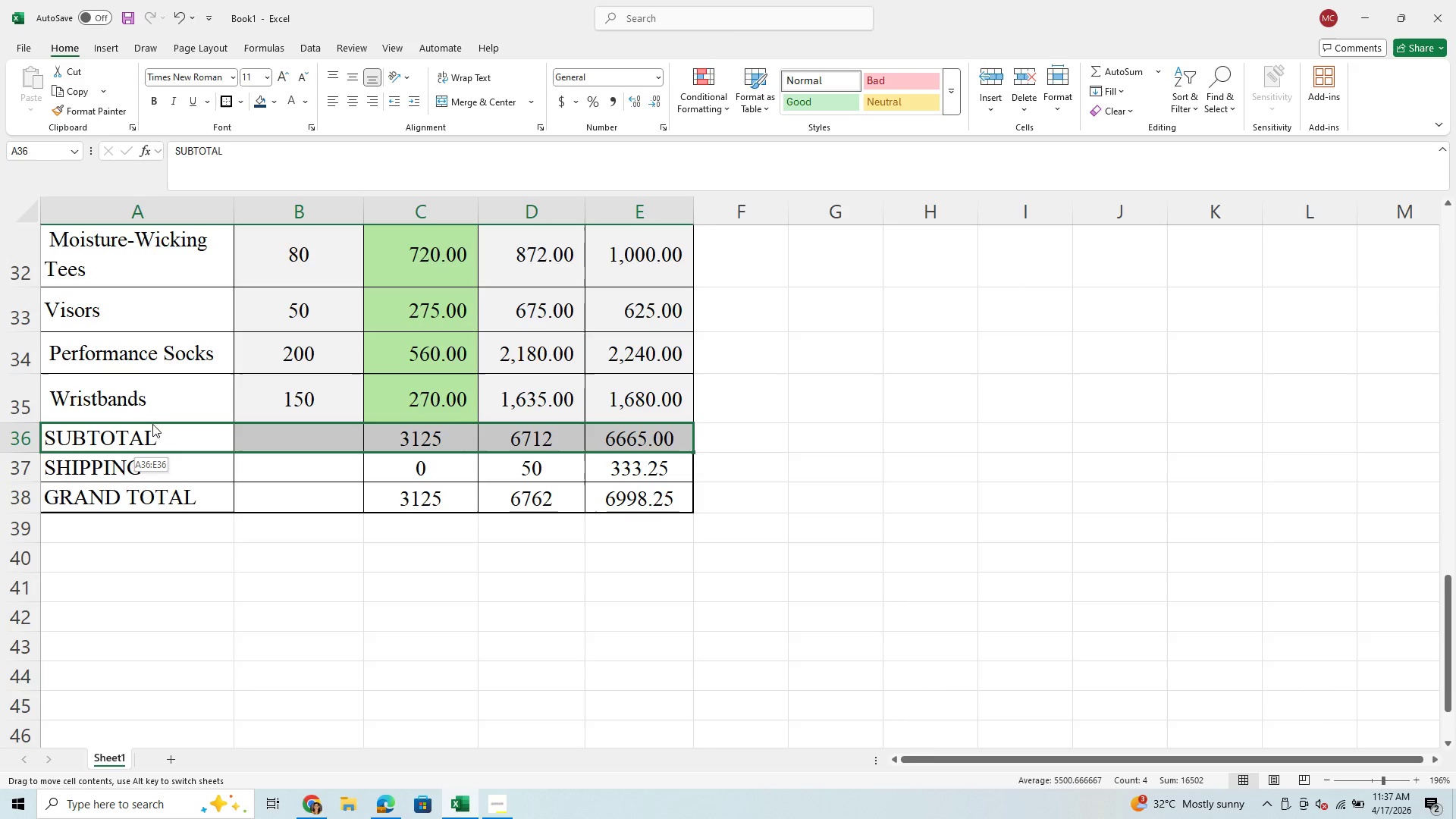 
left_click([152, 424])
 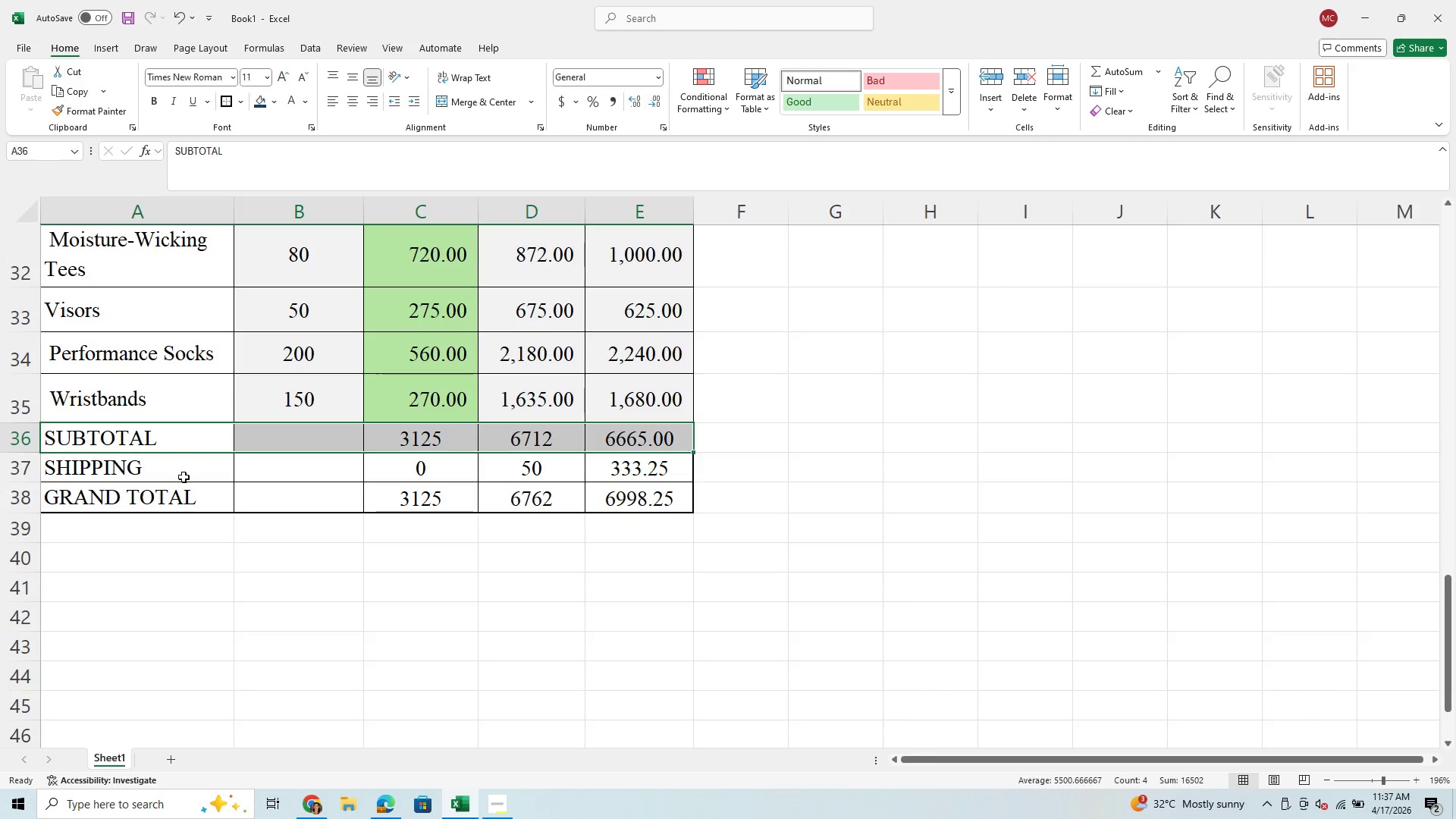 
left_click([187, 491])
 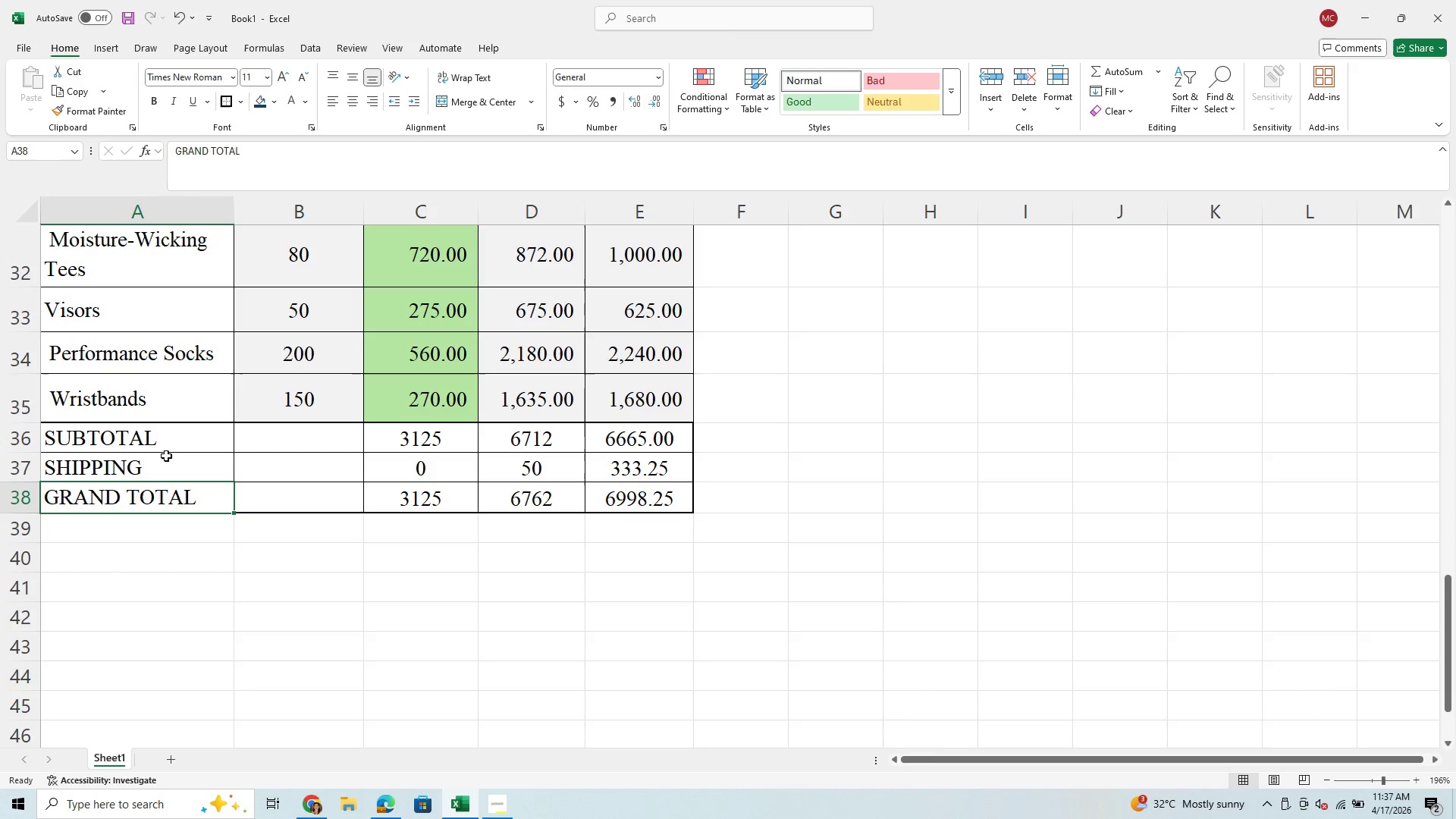 
left_click_drag(start_coordinate=[107, 437], to_coordinate=[158, 494])
 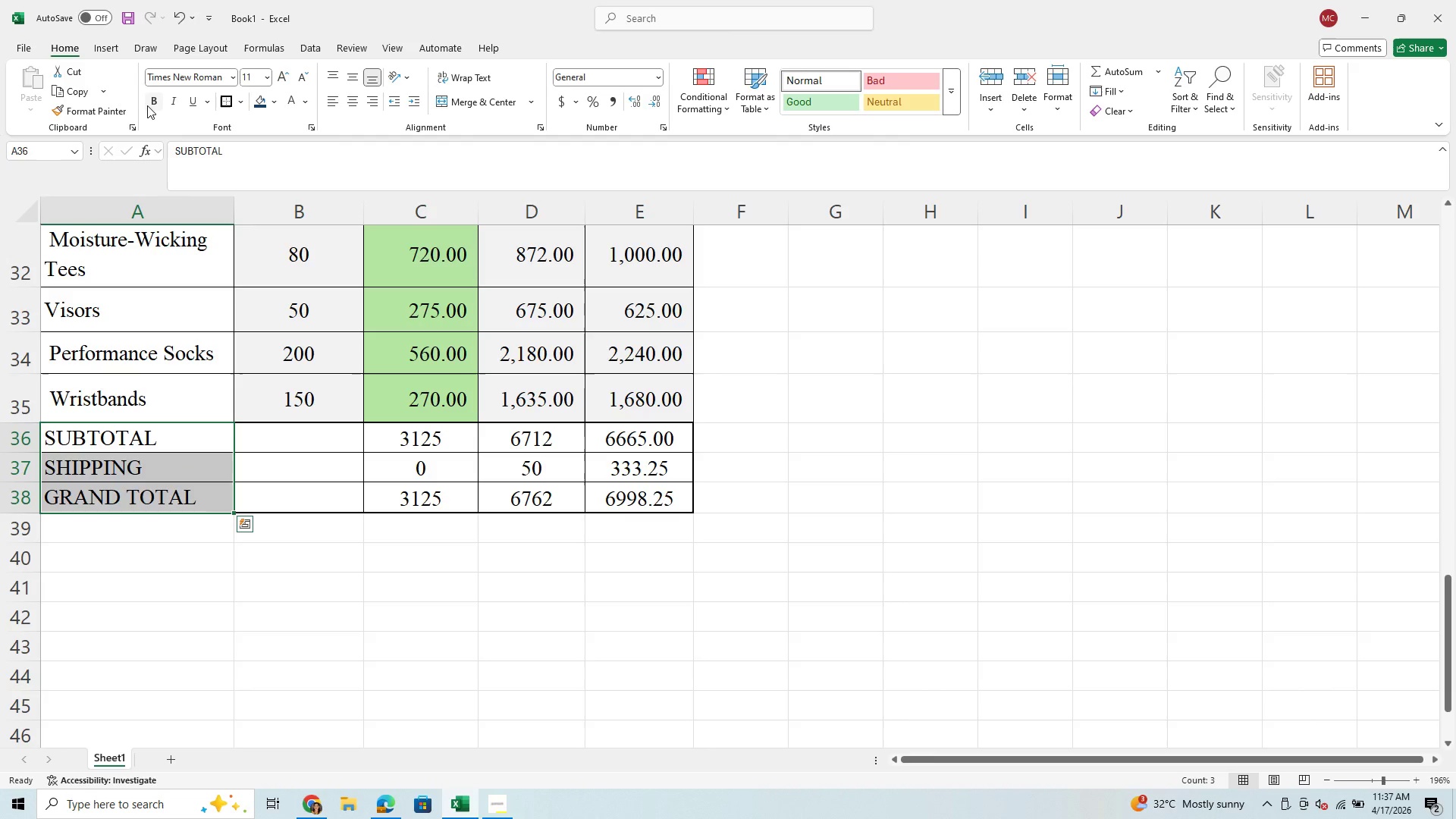 
left_click([153, 101])
 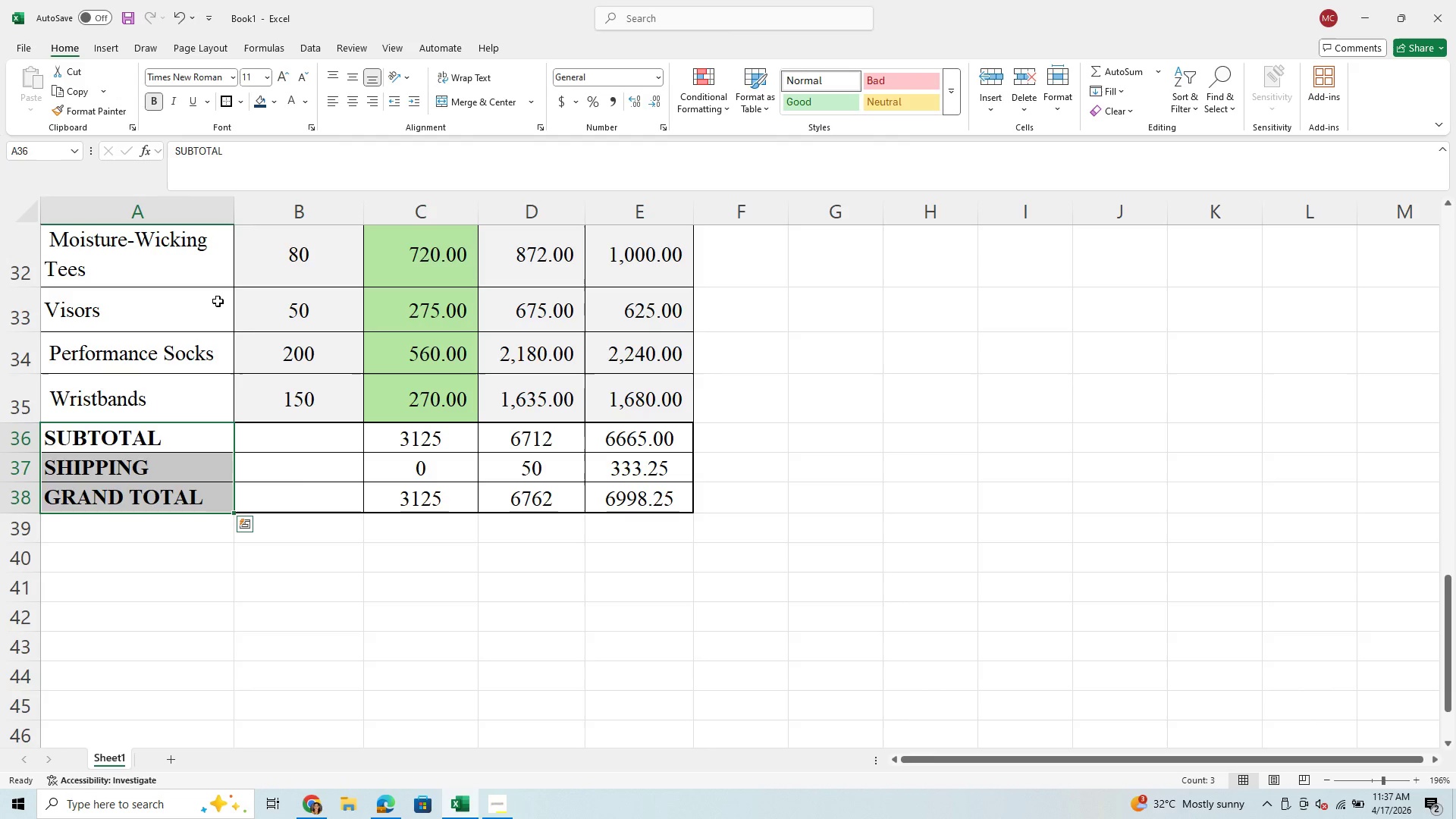 
scroll: coordinate [340, 447], scroll_direction: up, amount: 8.0
 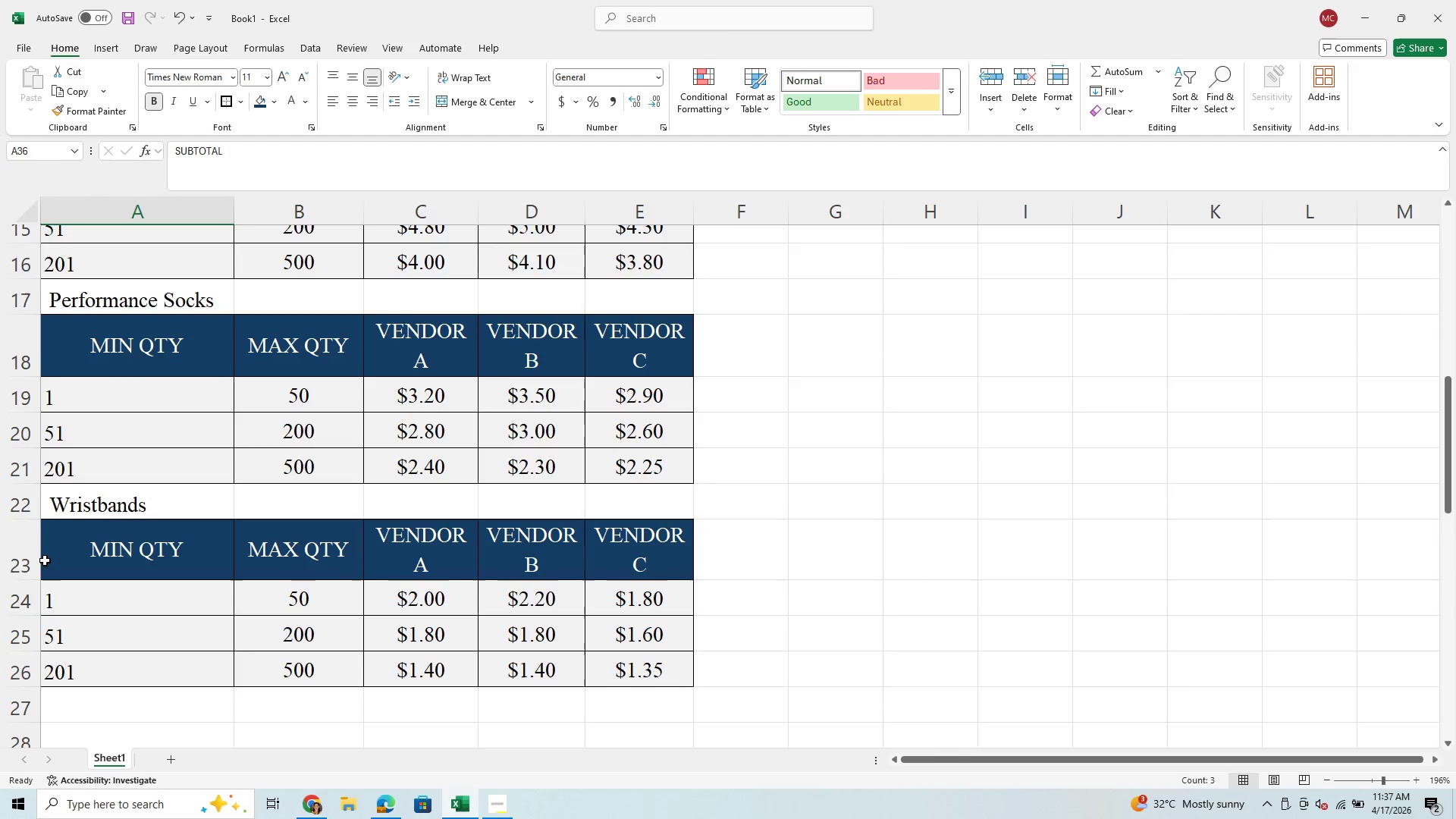 
left_click([28, 551])
 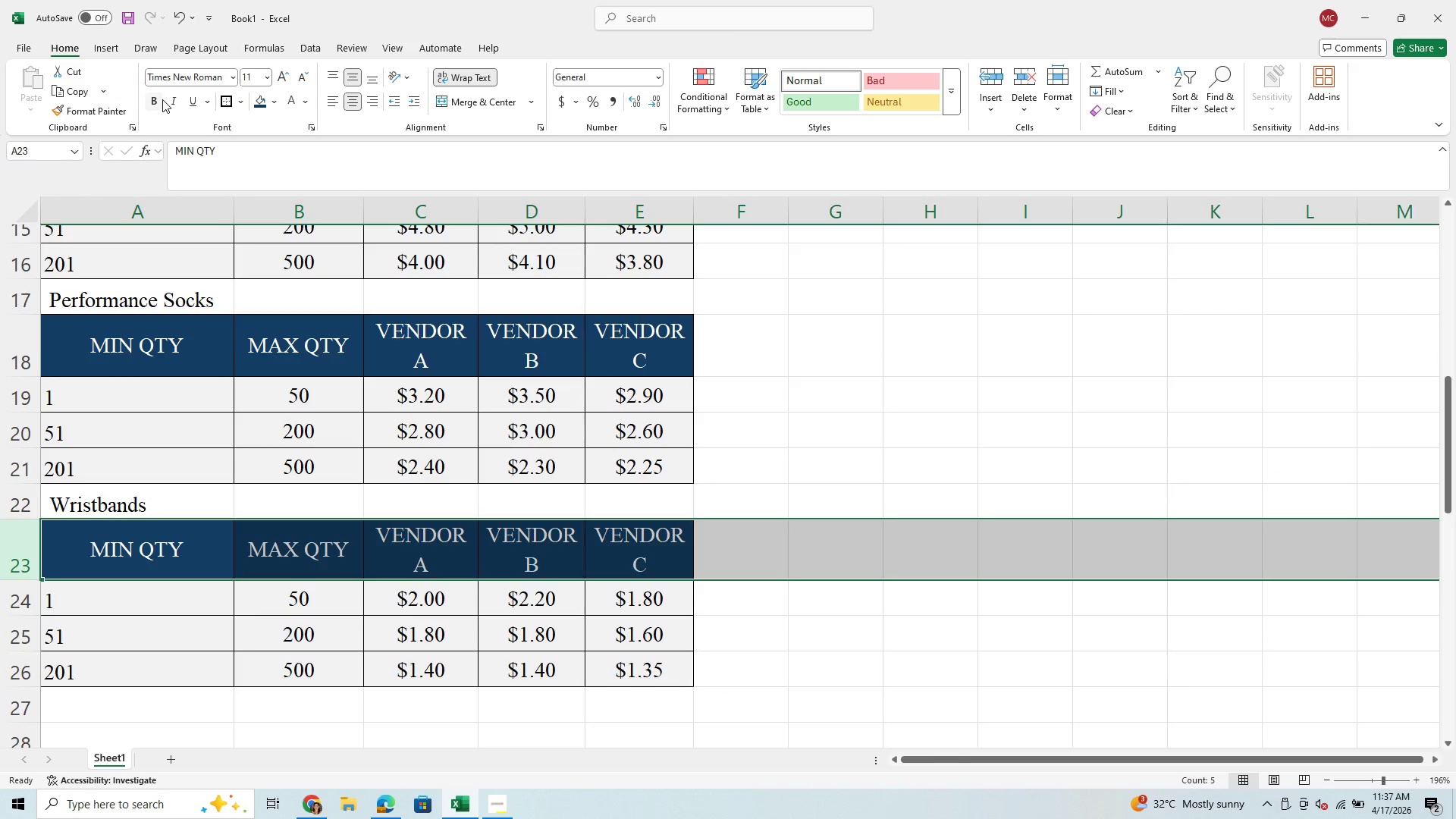 
left_click([156, 105])
 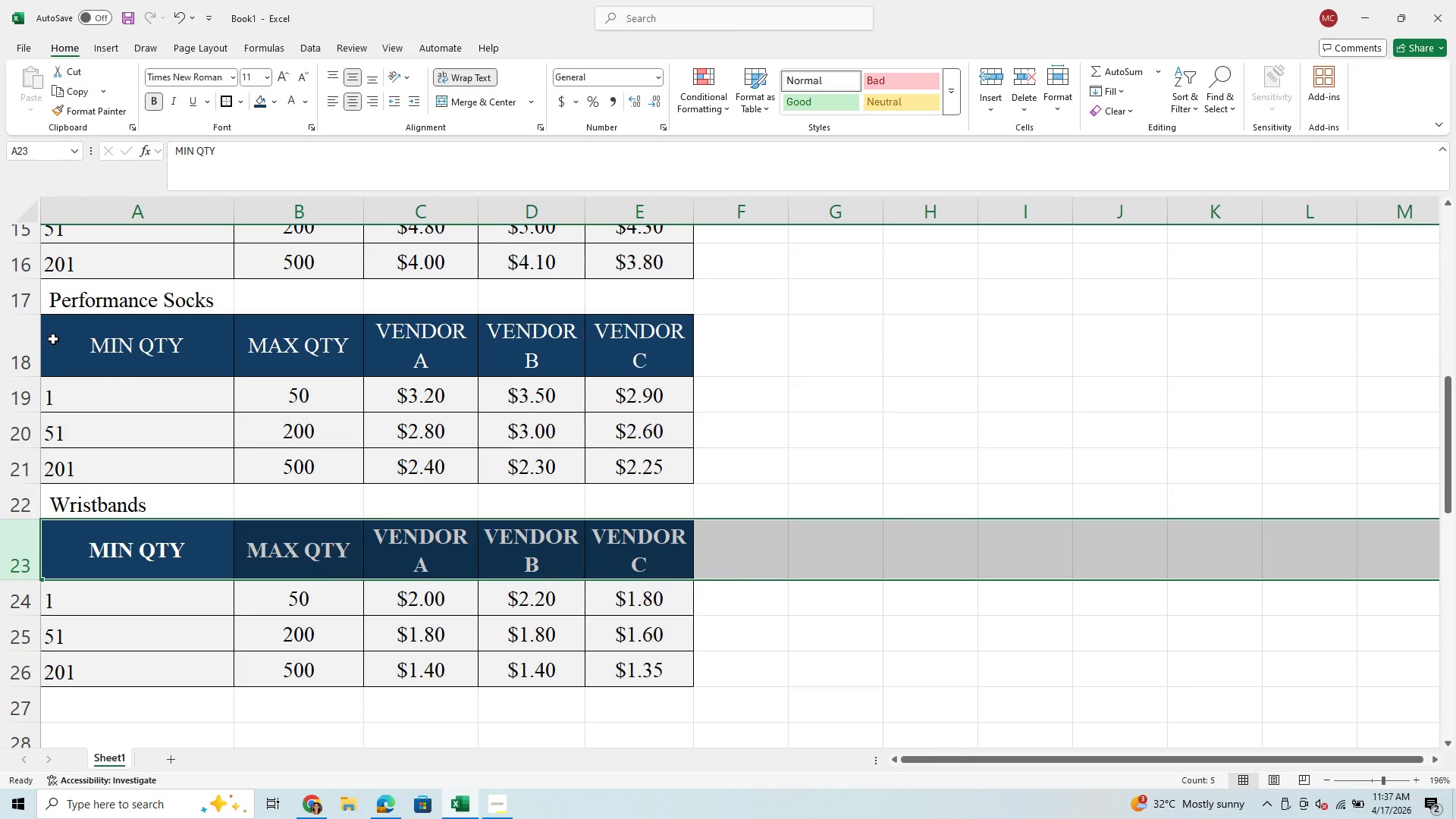 
left_click([22, 338])
 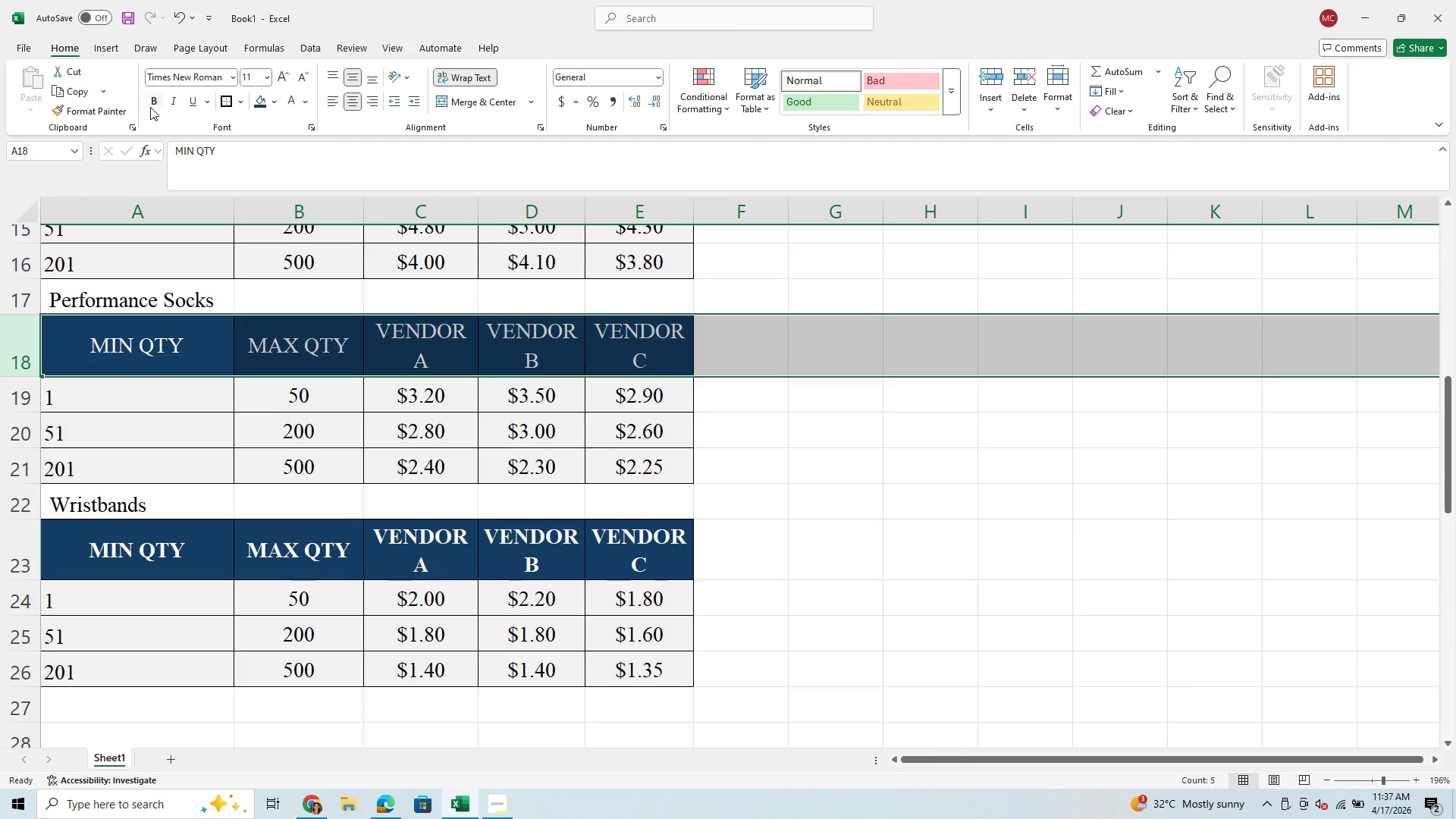 
left_click([150, 104])
 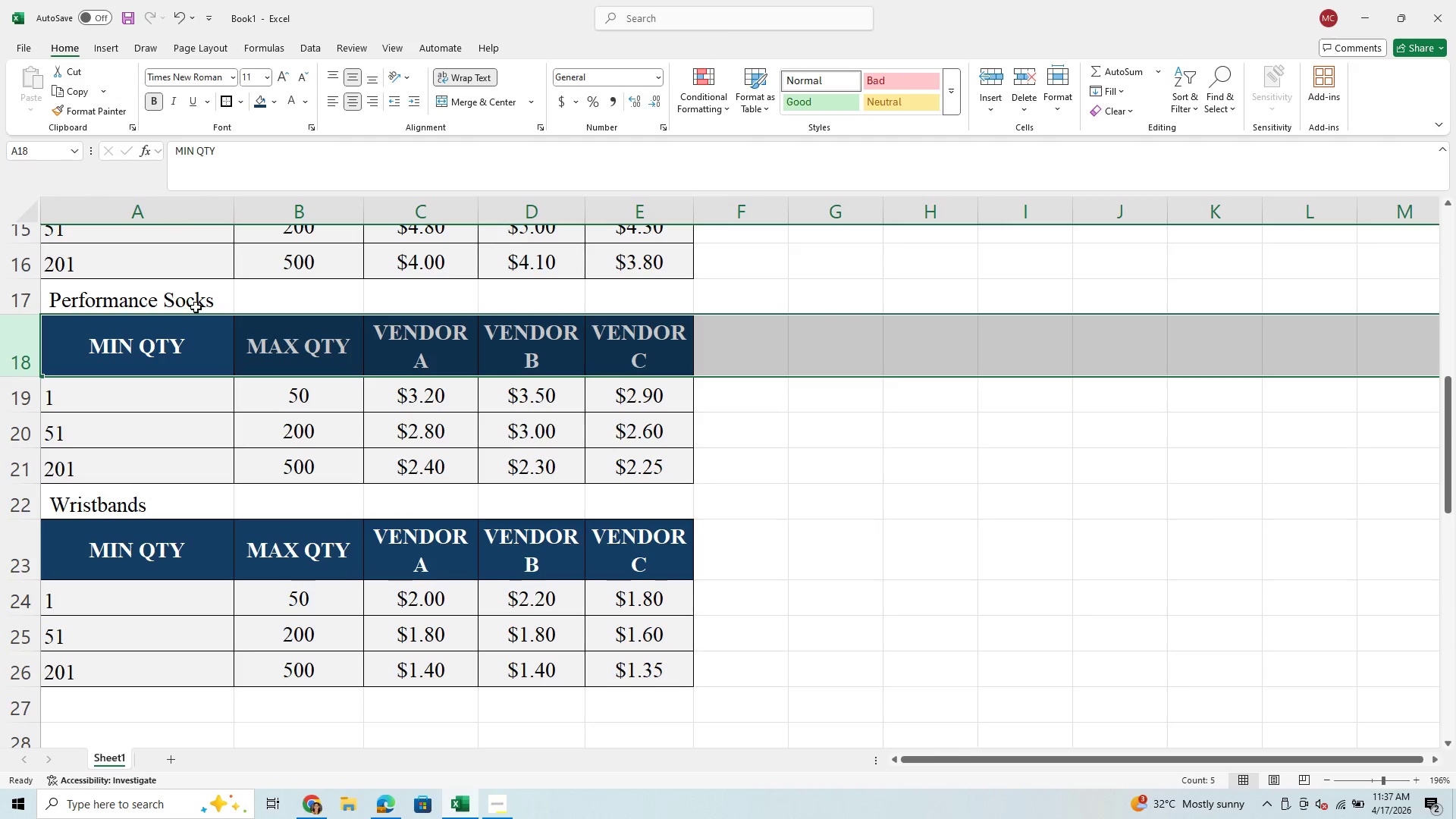 
scroll: coordinate [196, 307], scroll_direction: up, amount: 3.0
 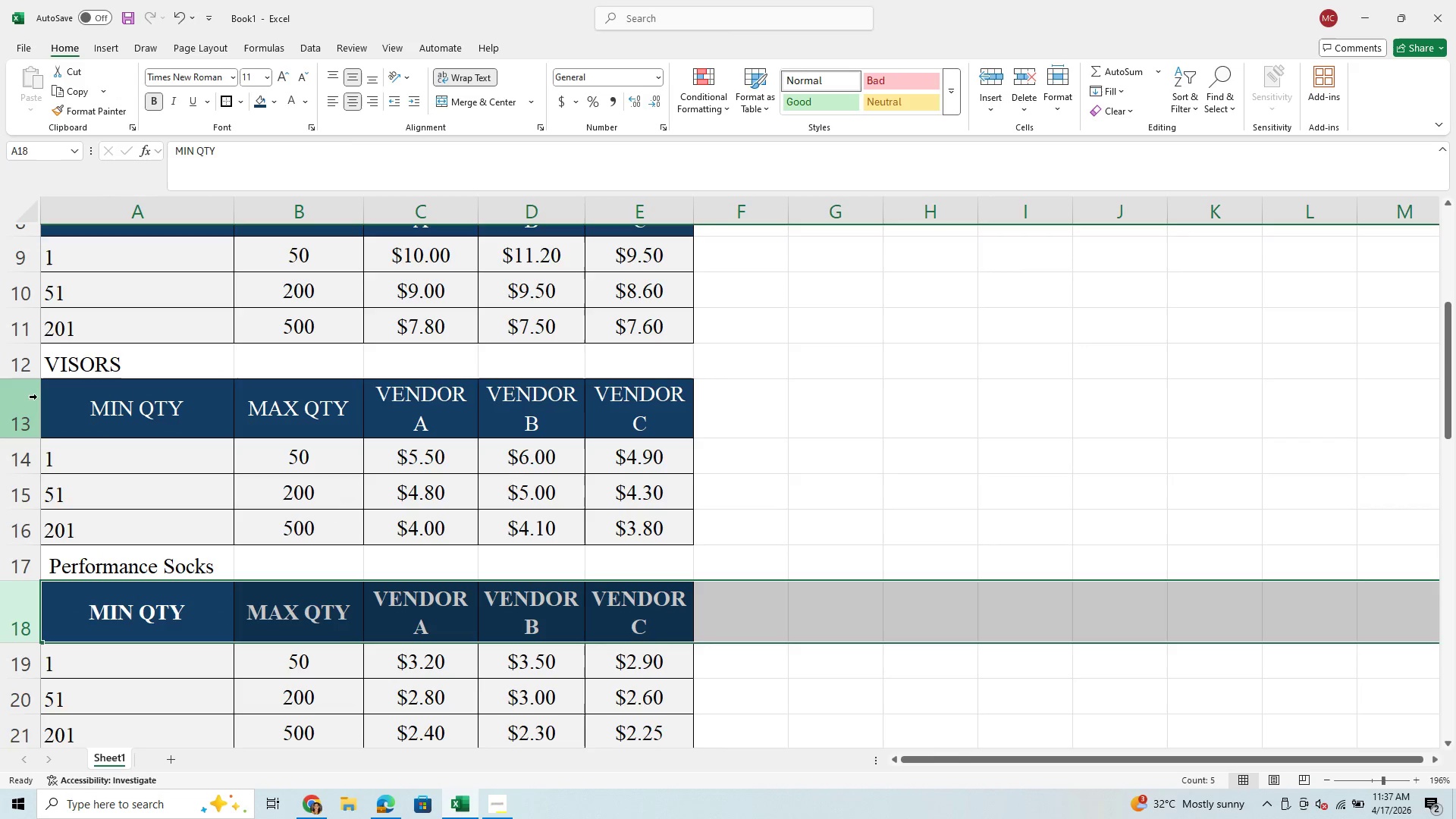 
left_click([29, 403])
 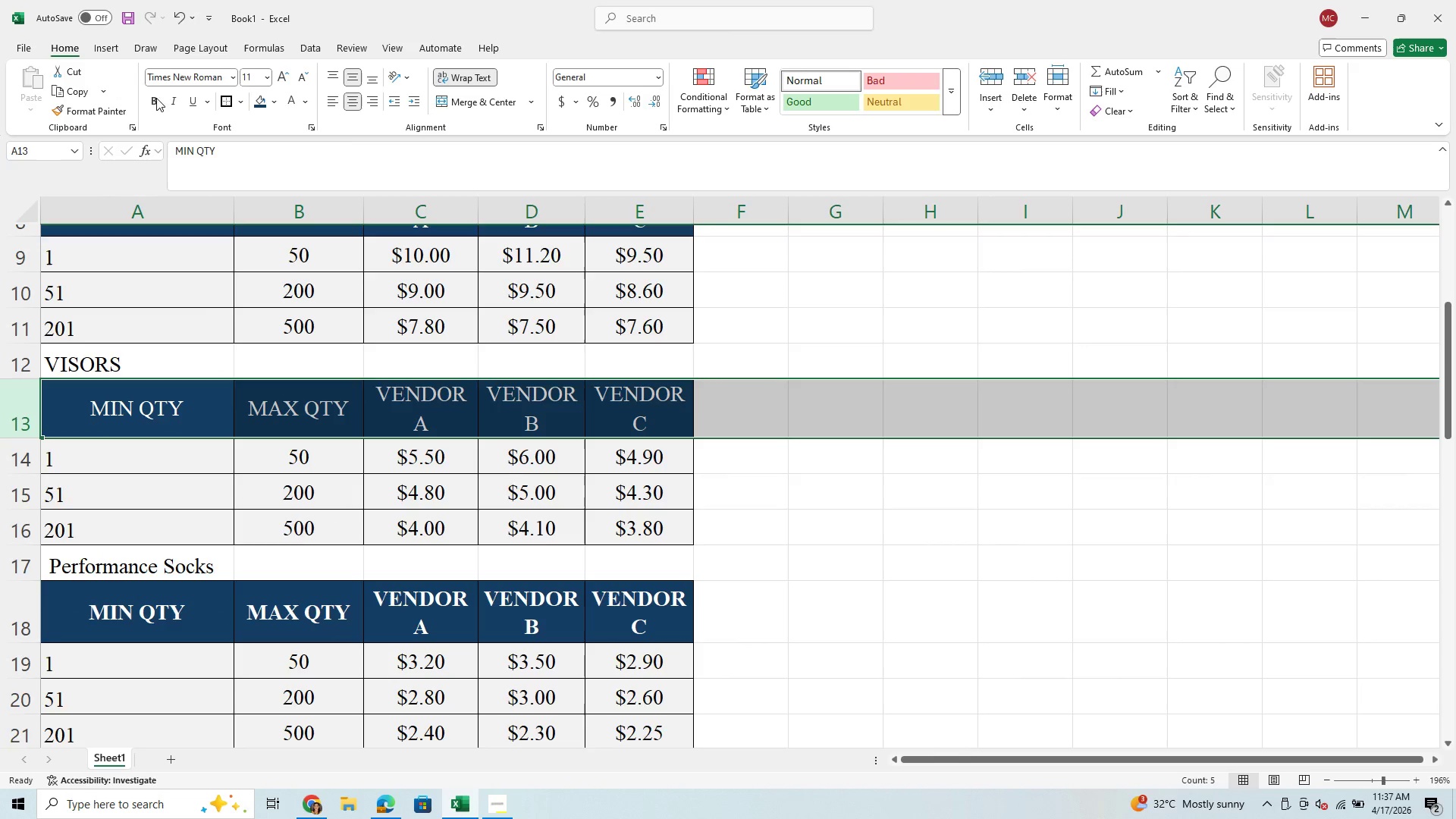 
left_click([148, 98])
 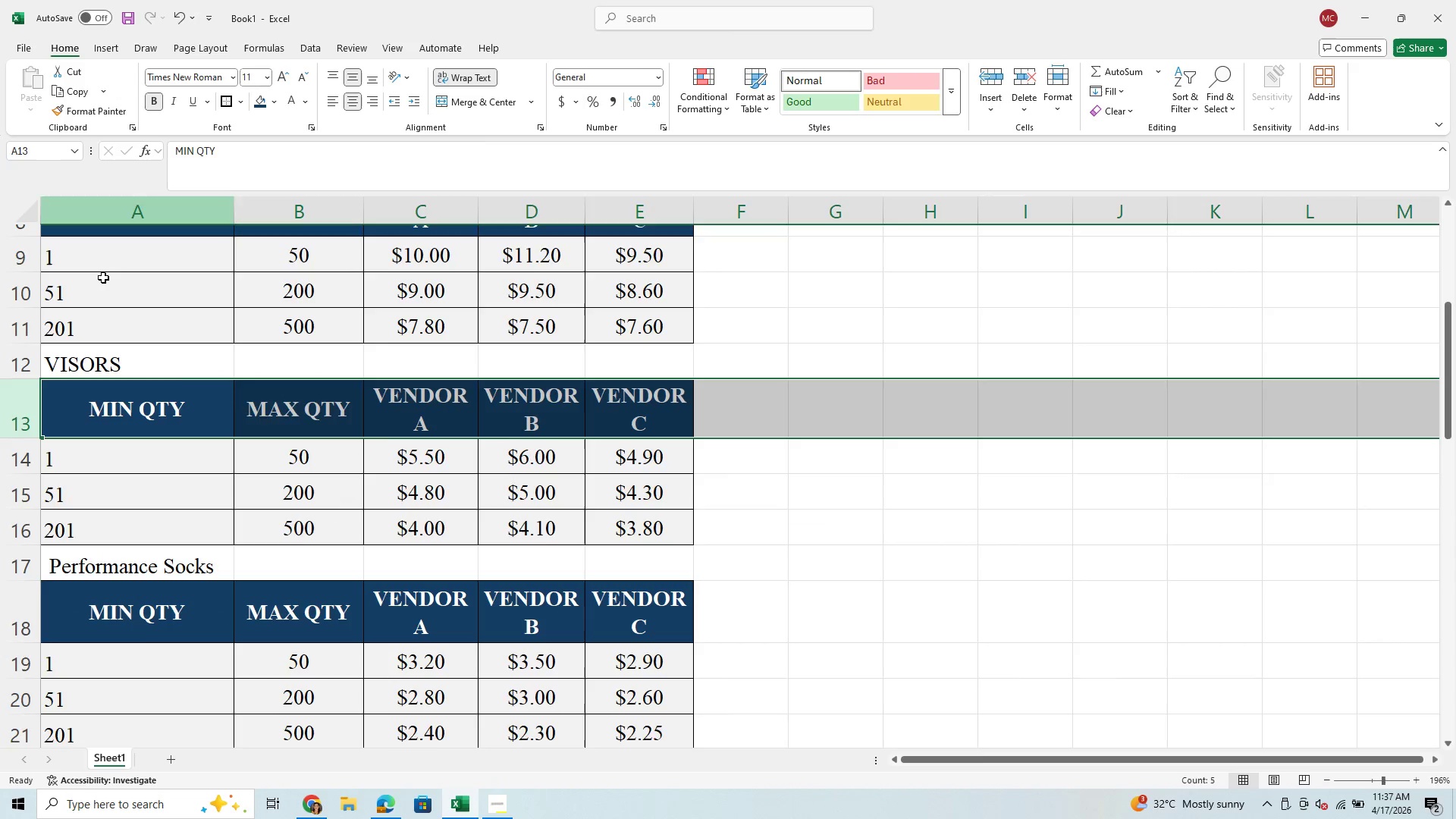 
scroll: coordinate [99, 299], scroll_direction: up, amount: 3.0
 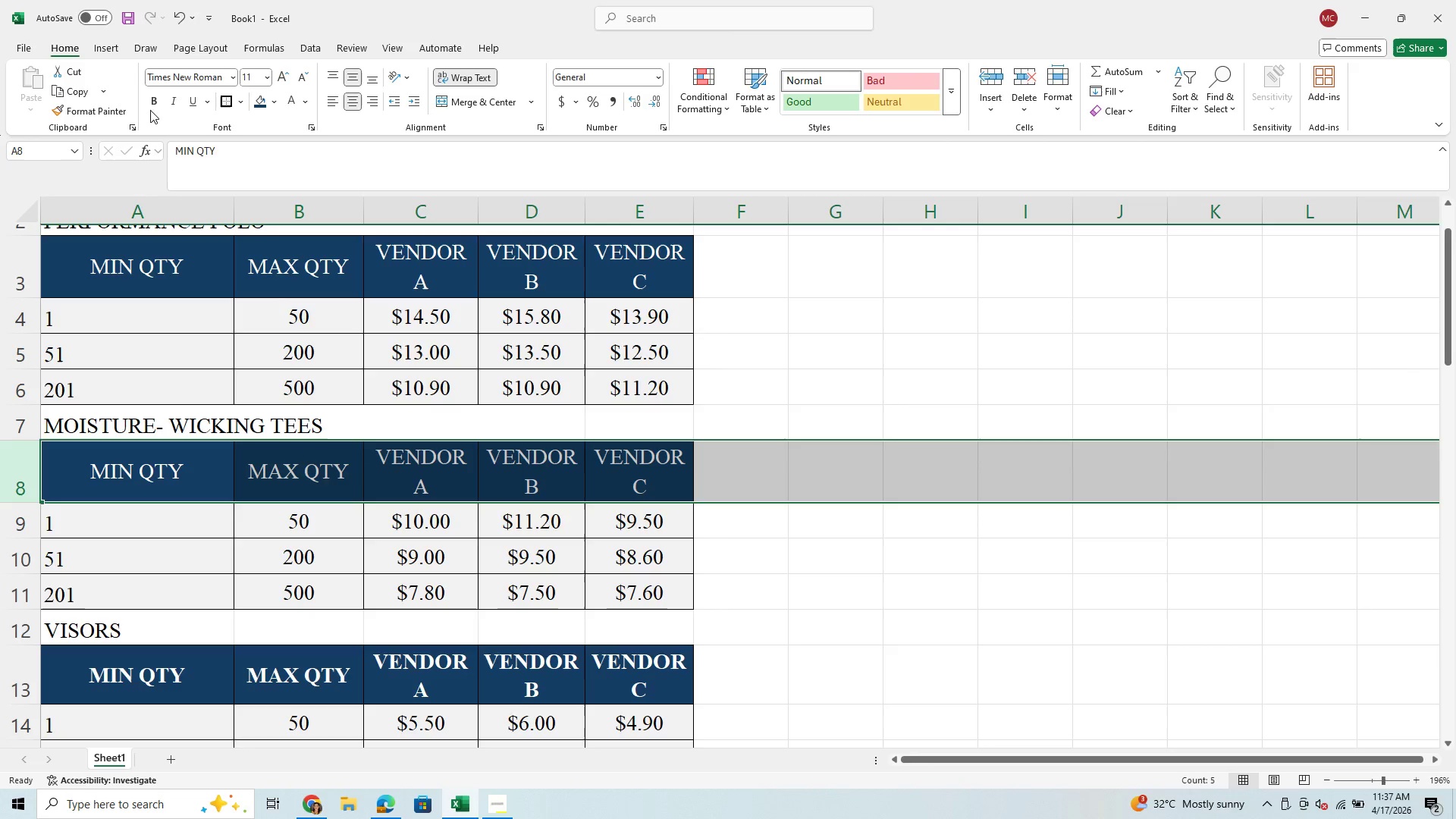 
left_click([154, 99])
 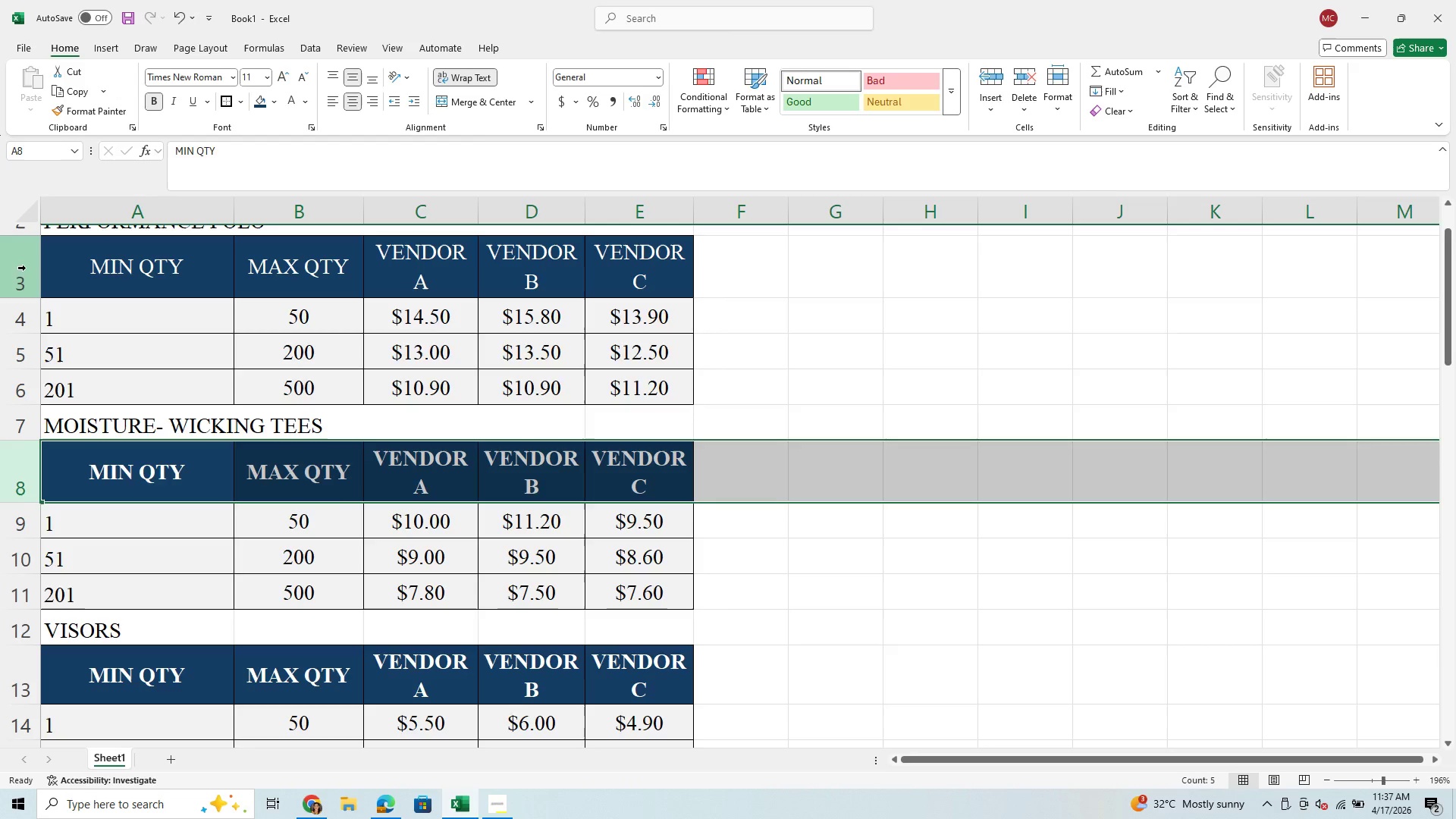 
left_click([26, 268])
 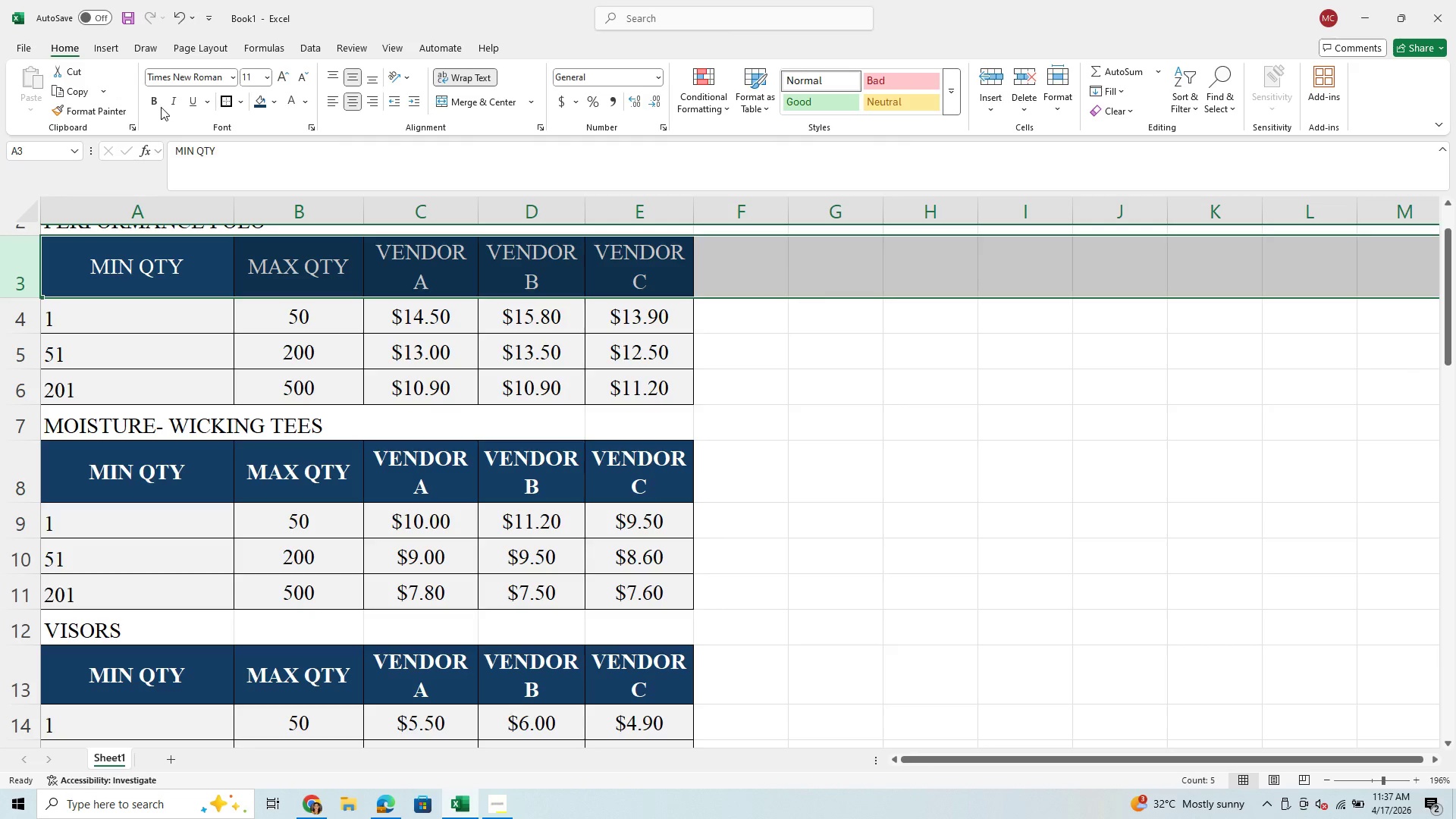 
left_click([160, 105])
 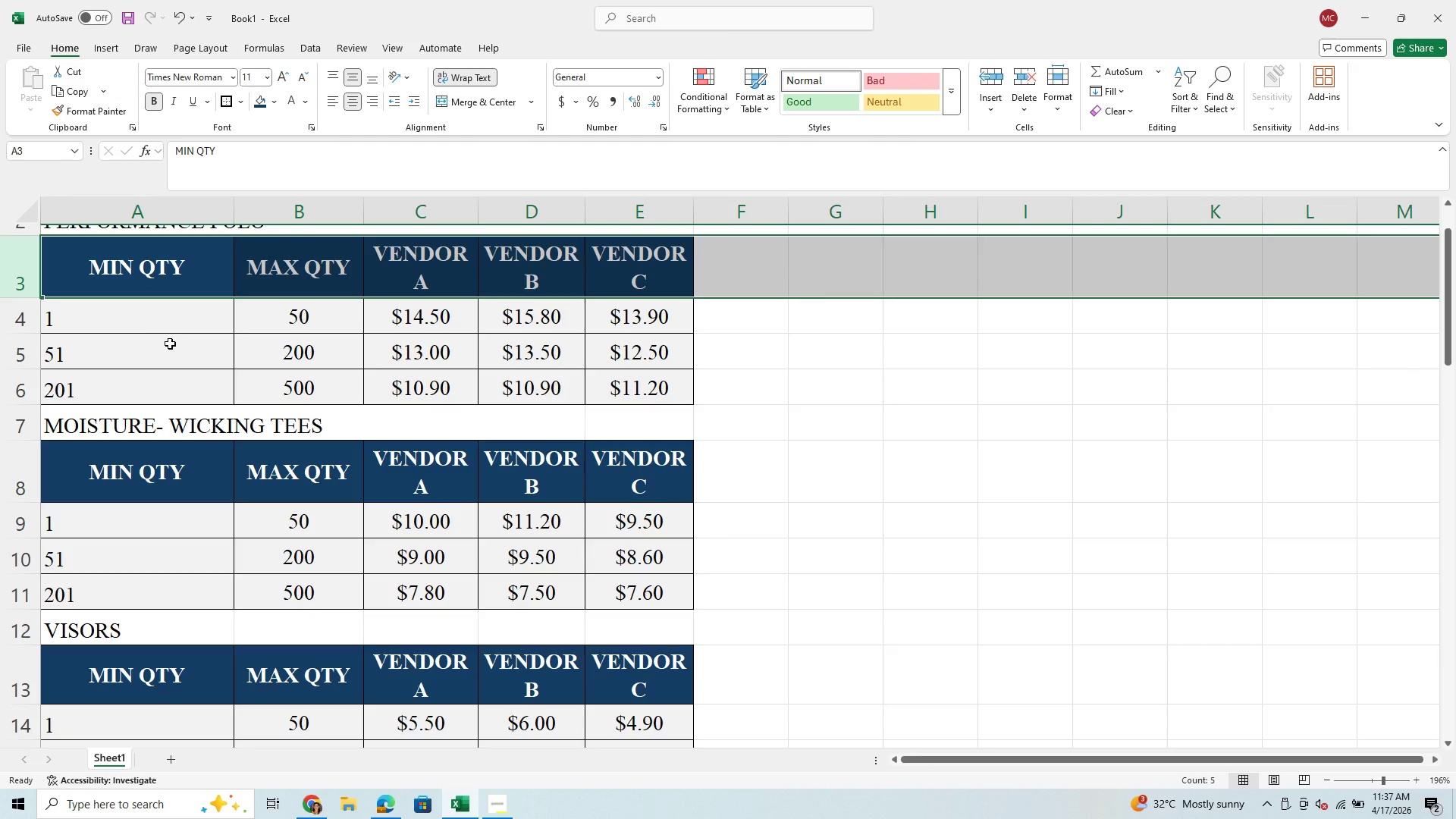 
scroll: coordinate [170, 344], scroll_direction: up, amount: 4.0
 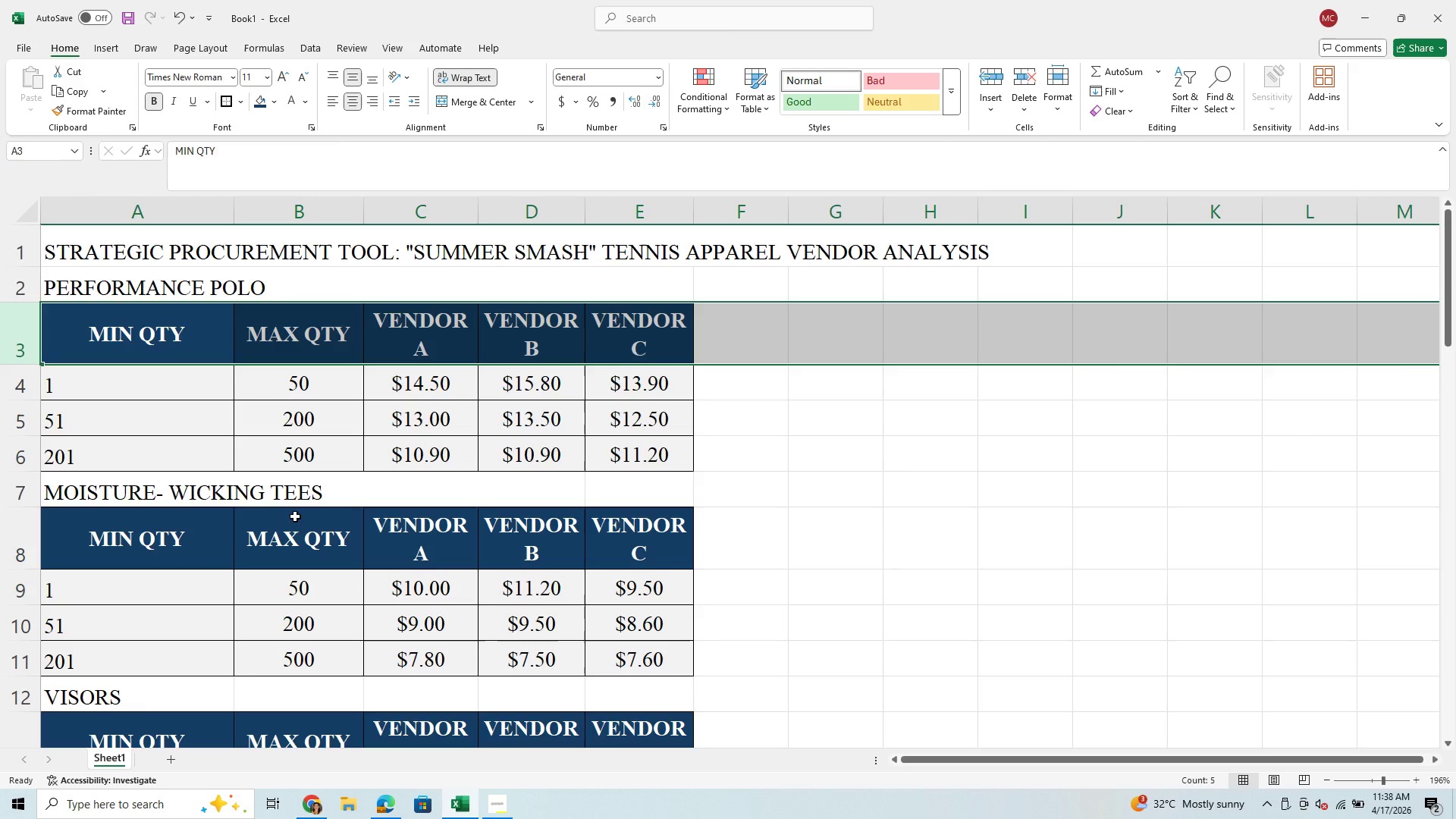 
wait(23.12)
 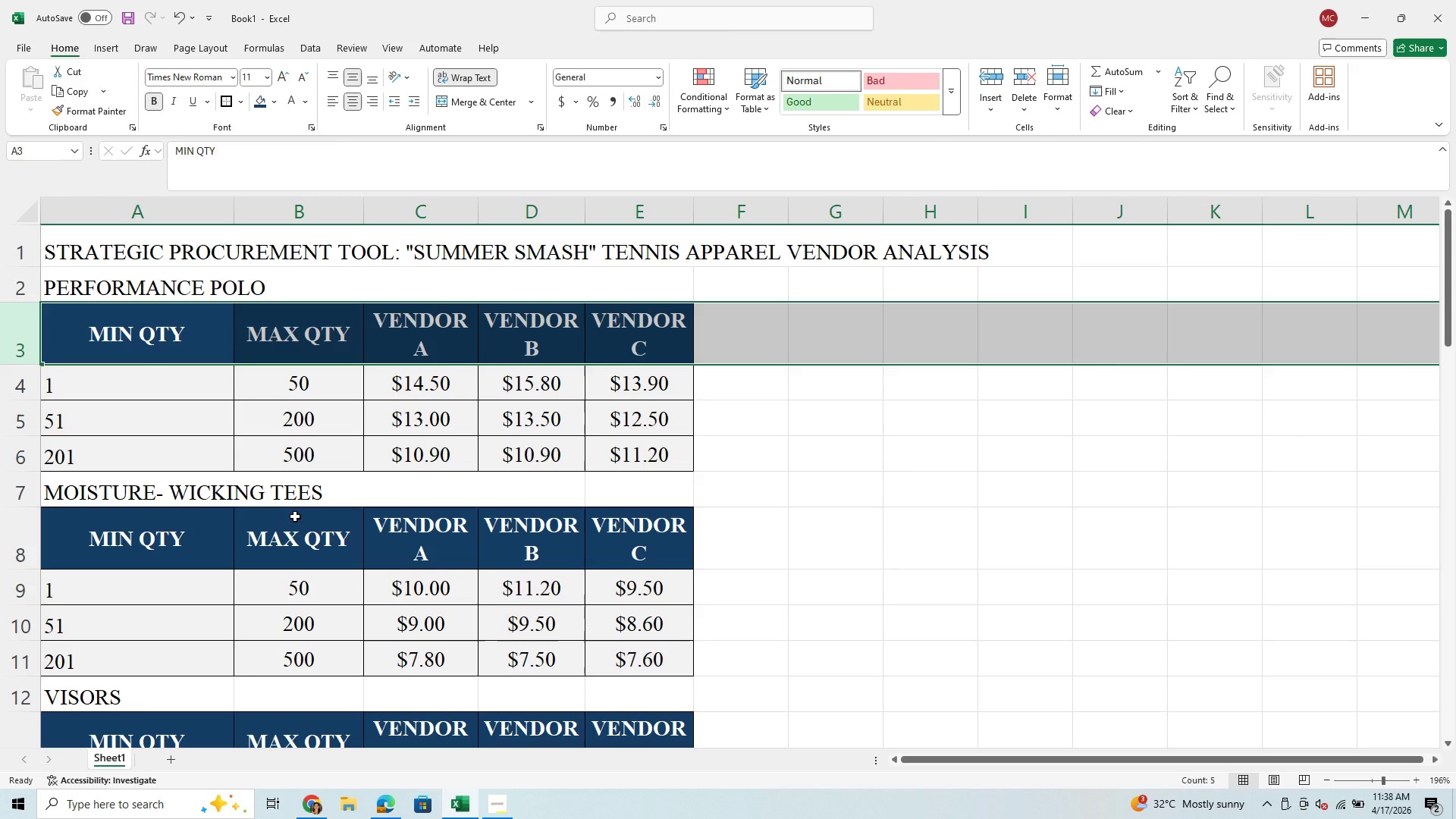 
left_click([118, 437])
 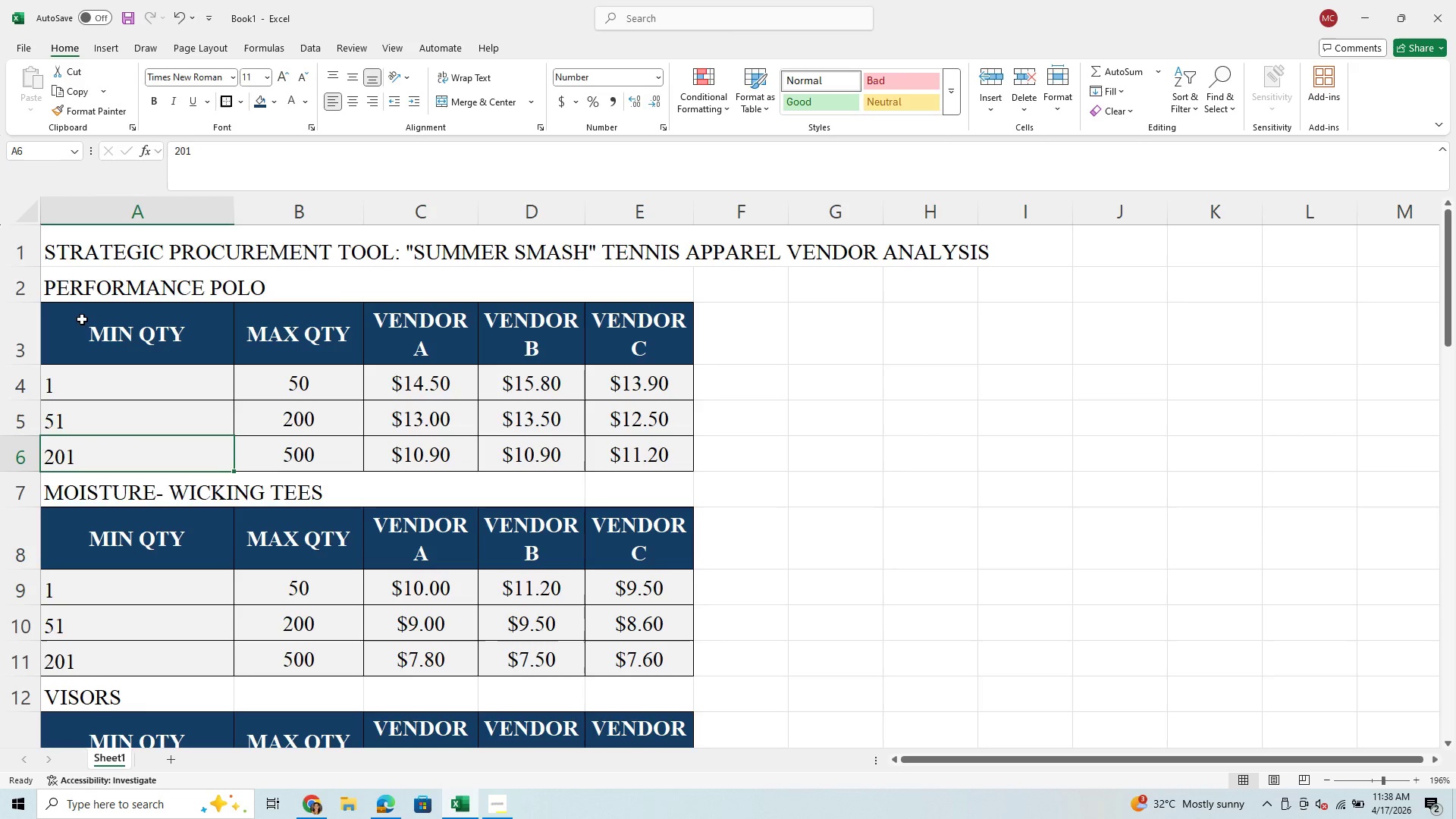 
left_click_drag(start_coordinate=[83, 320], to_coordinate=[661, 463])
 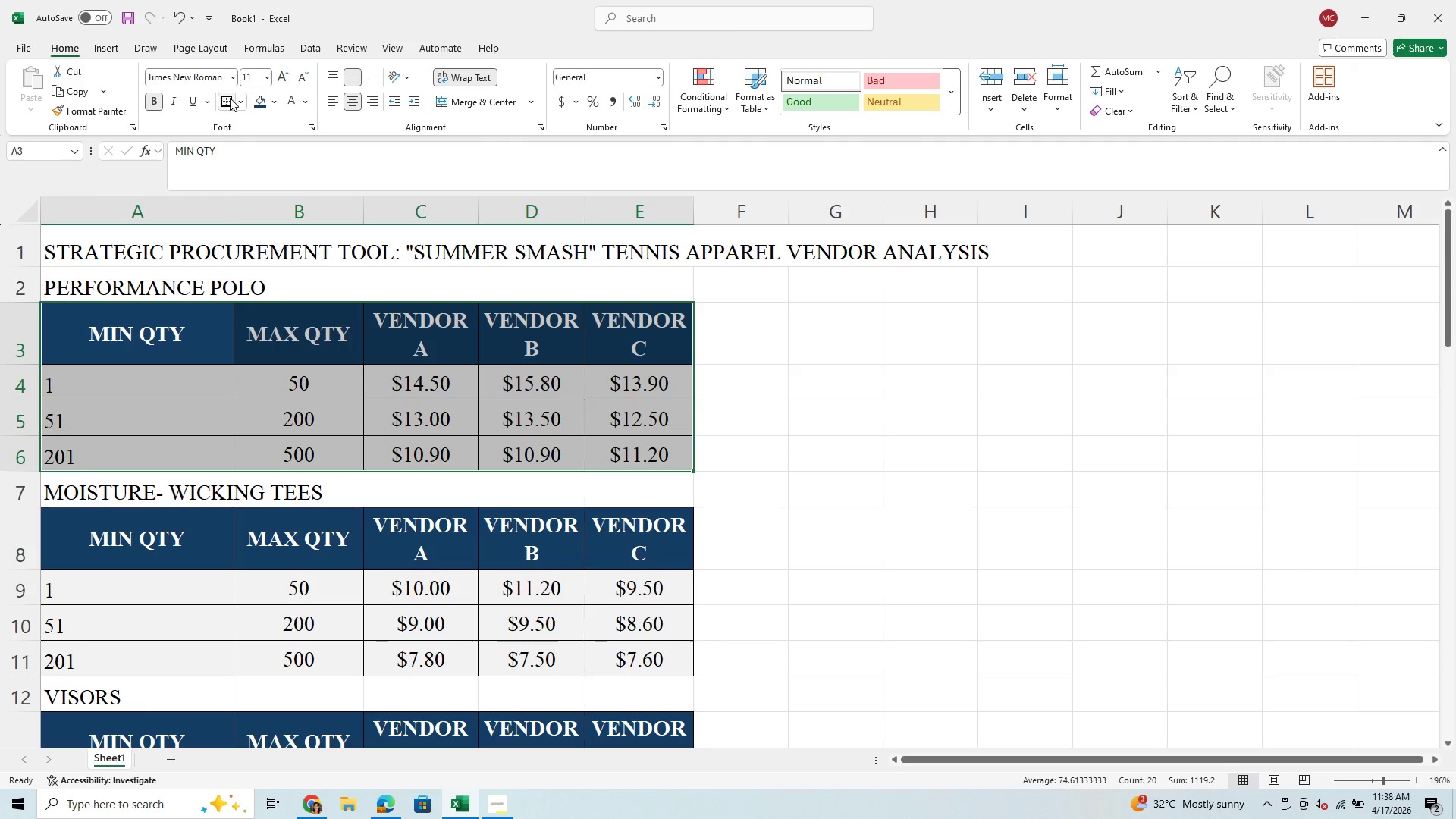 
left_click([230, 99])
 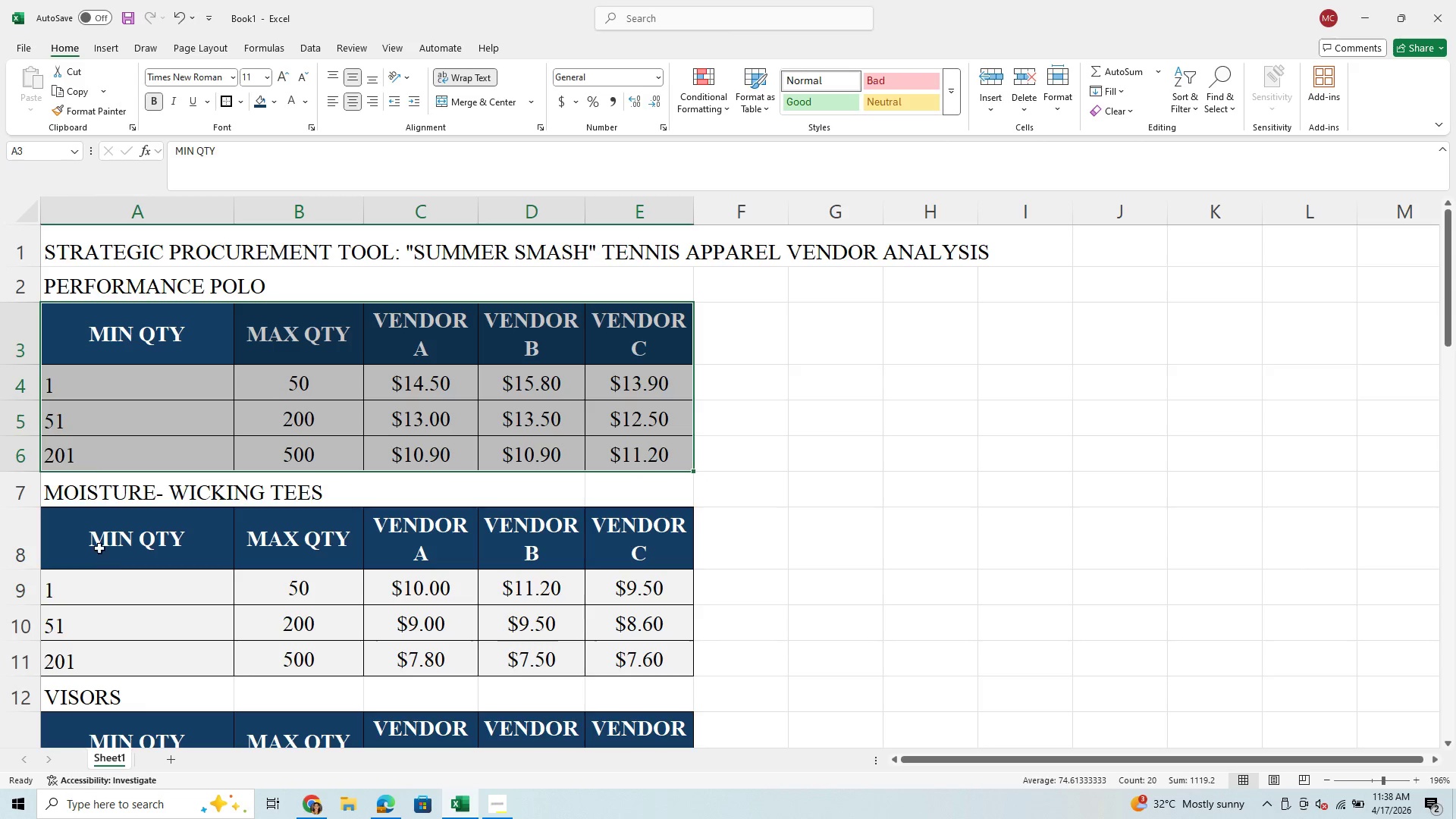 
left_click_drag(start_coordinate=[76, 519], to_coordinate=[681, 654])
 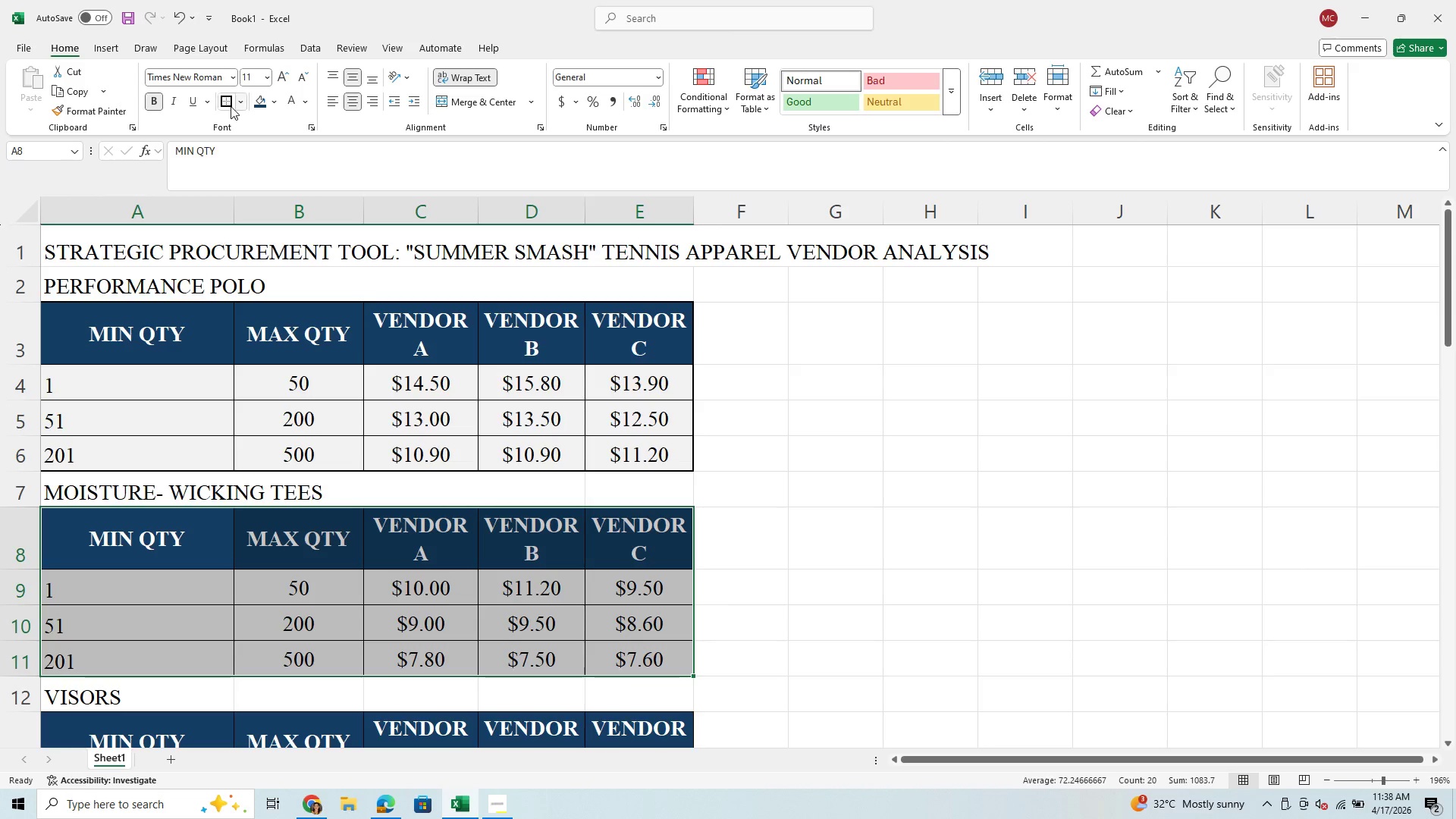 
left_click([228, 108])
 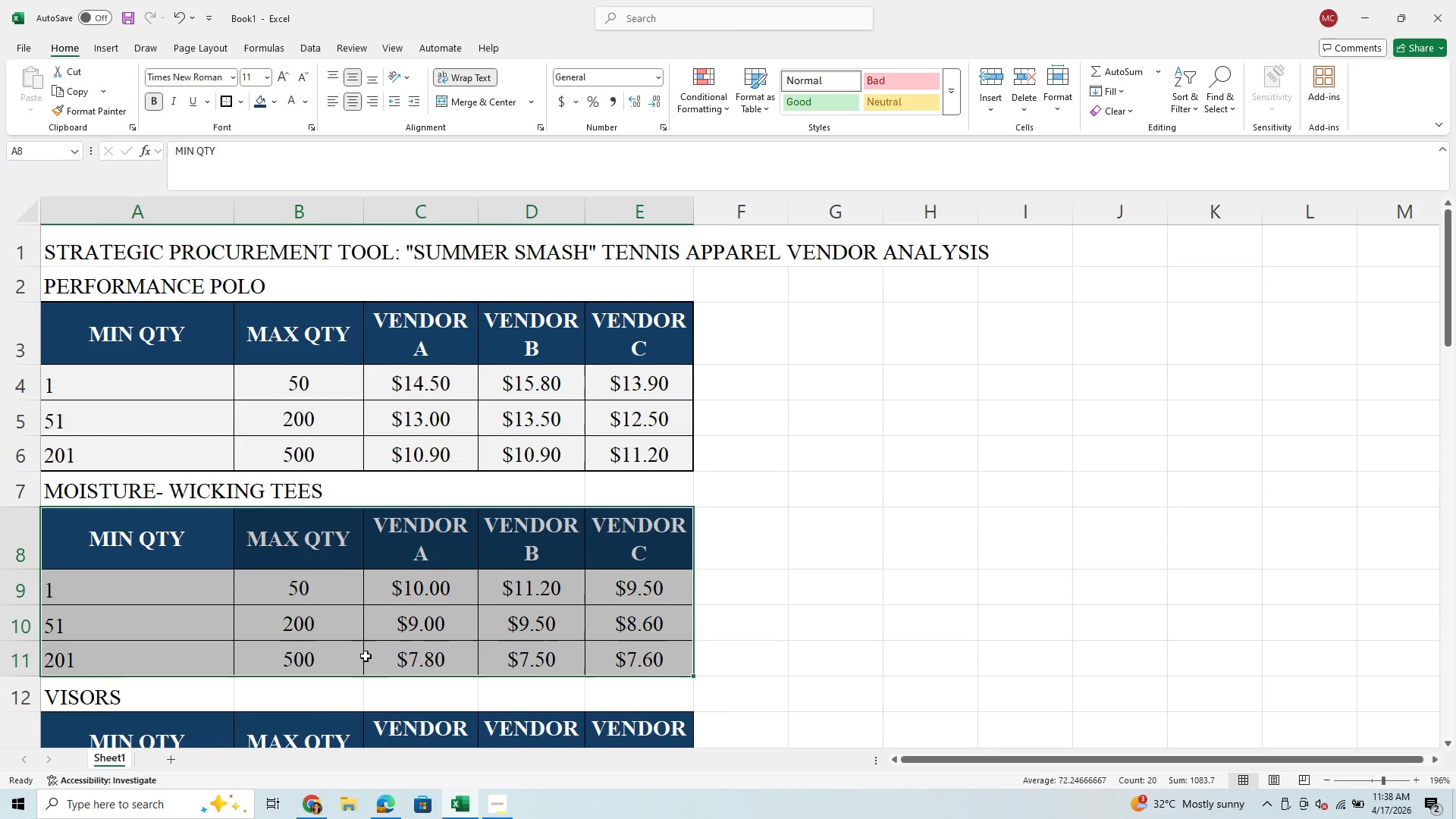 
scroll: coordinate [376, 685], scroll_direction: down, amount: 4.0
 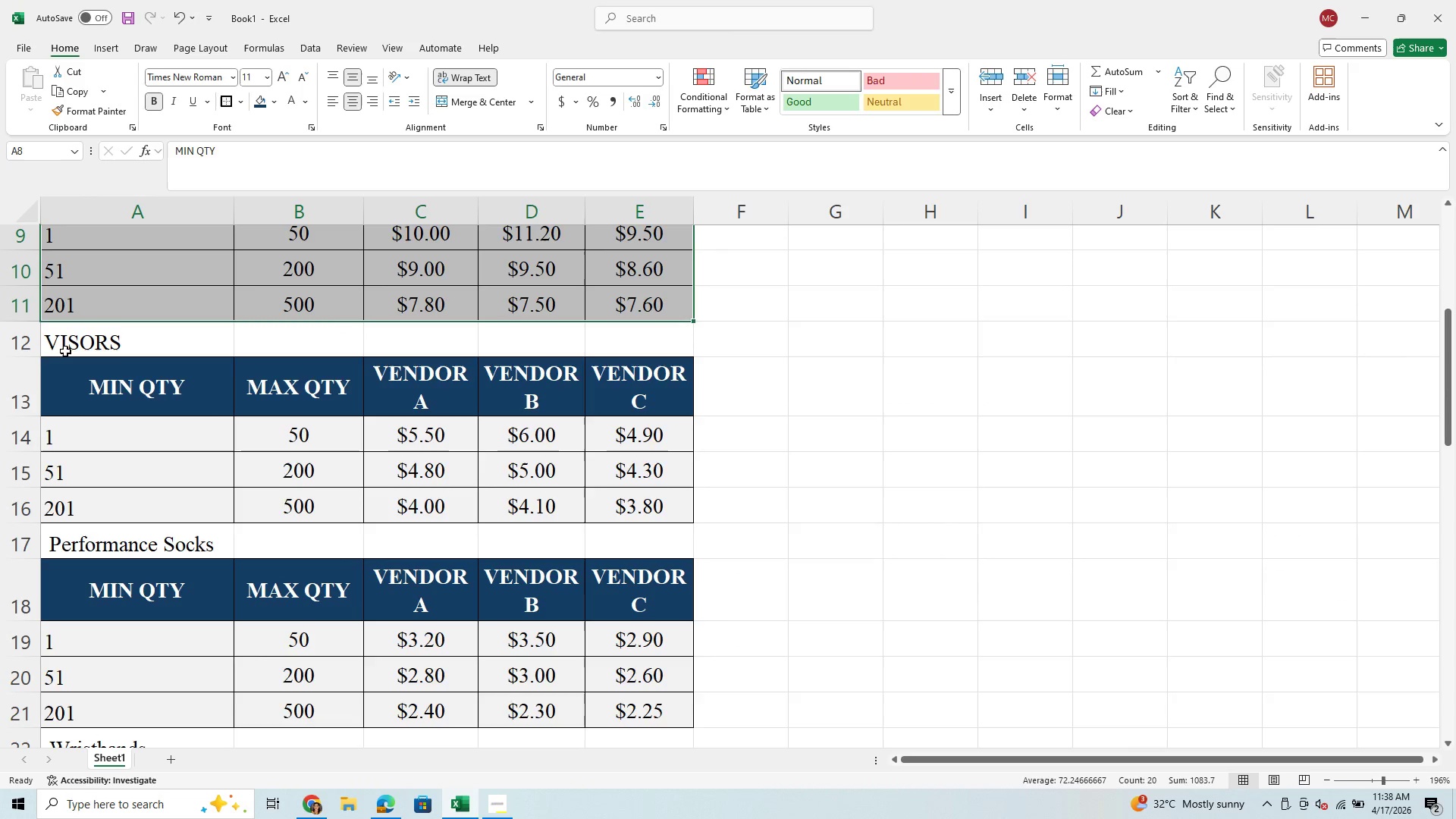 
left_click_drag(start_coordinate=[50, 372], to_coordinate=[639, 500])
 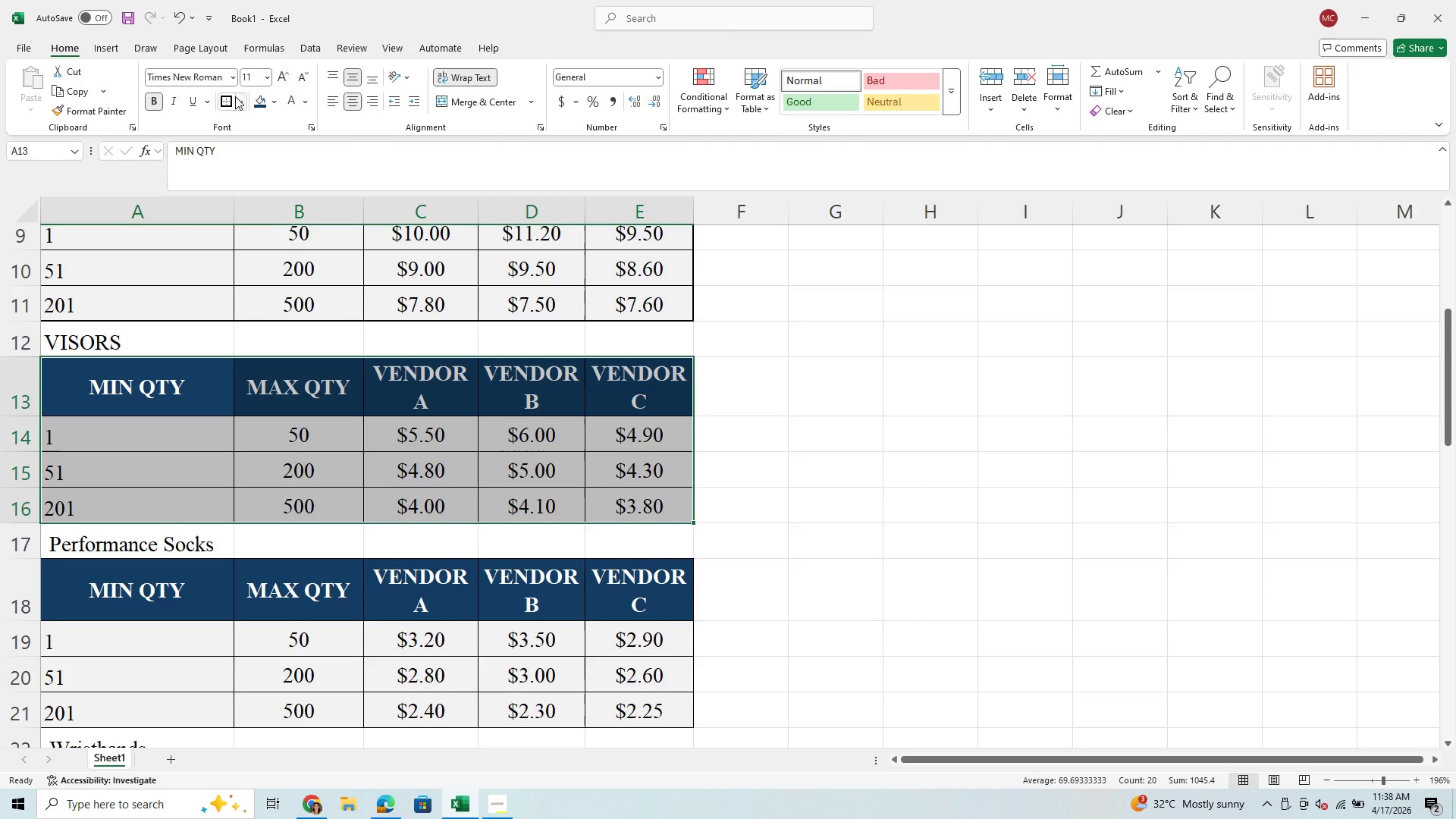 
left_click([227, 102])
 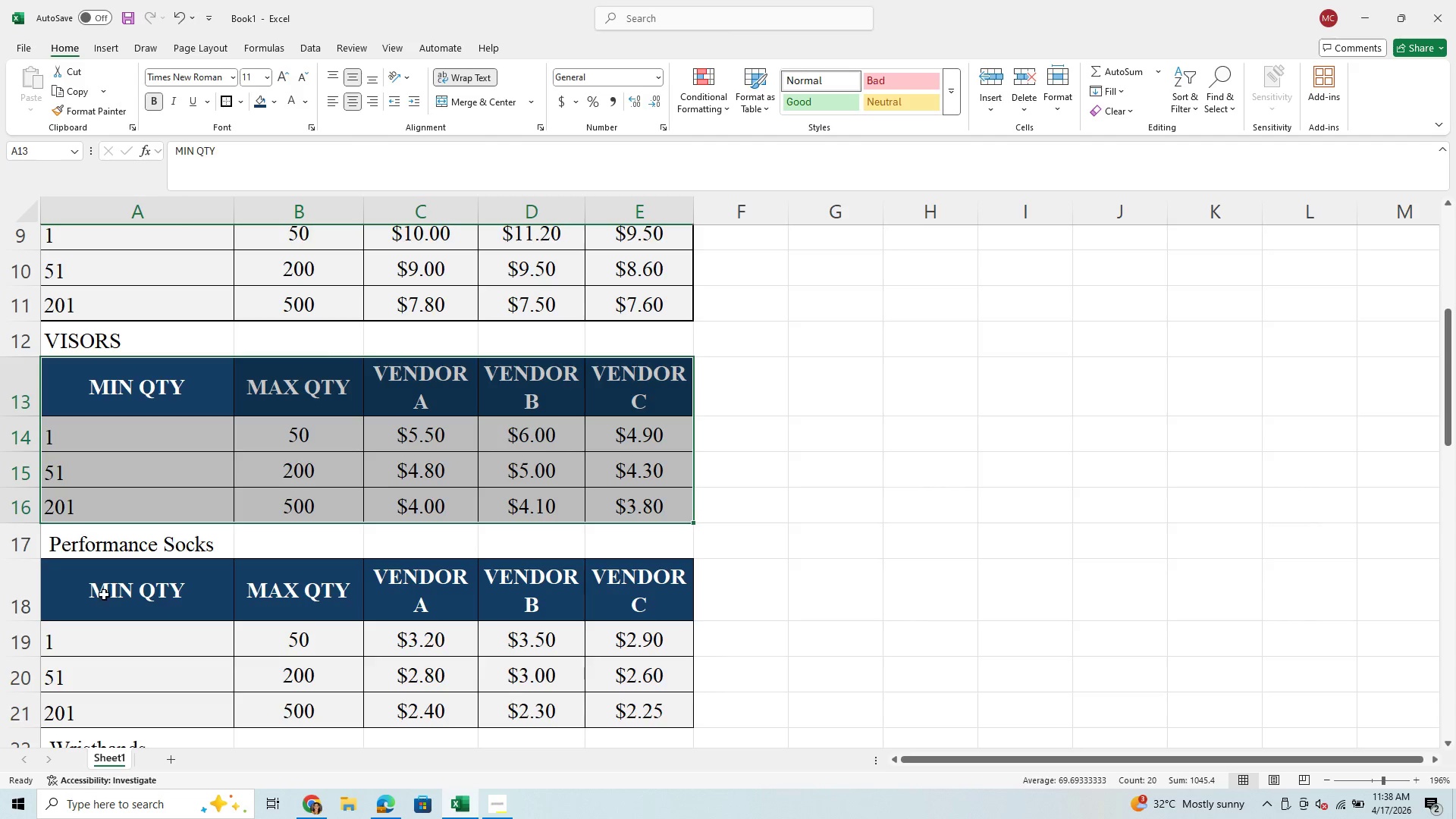 
left_click_drag(start_coordinate=[97, 601], to_coordinate=[642, 713])
 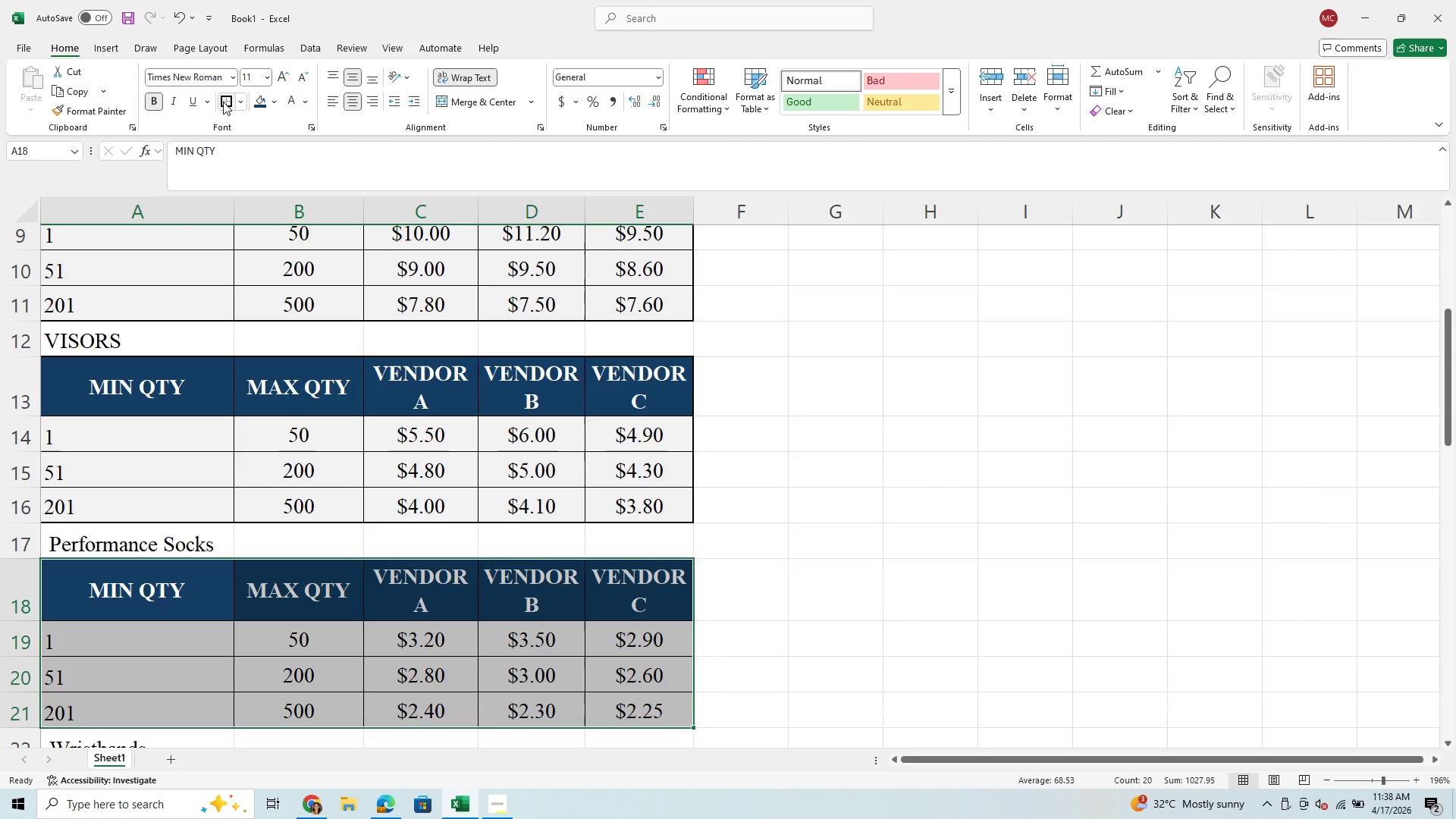 
left_click([223, 102])